 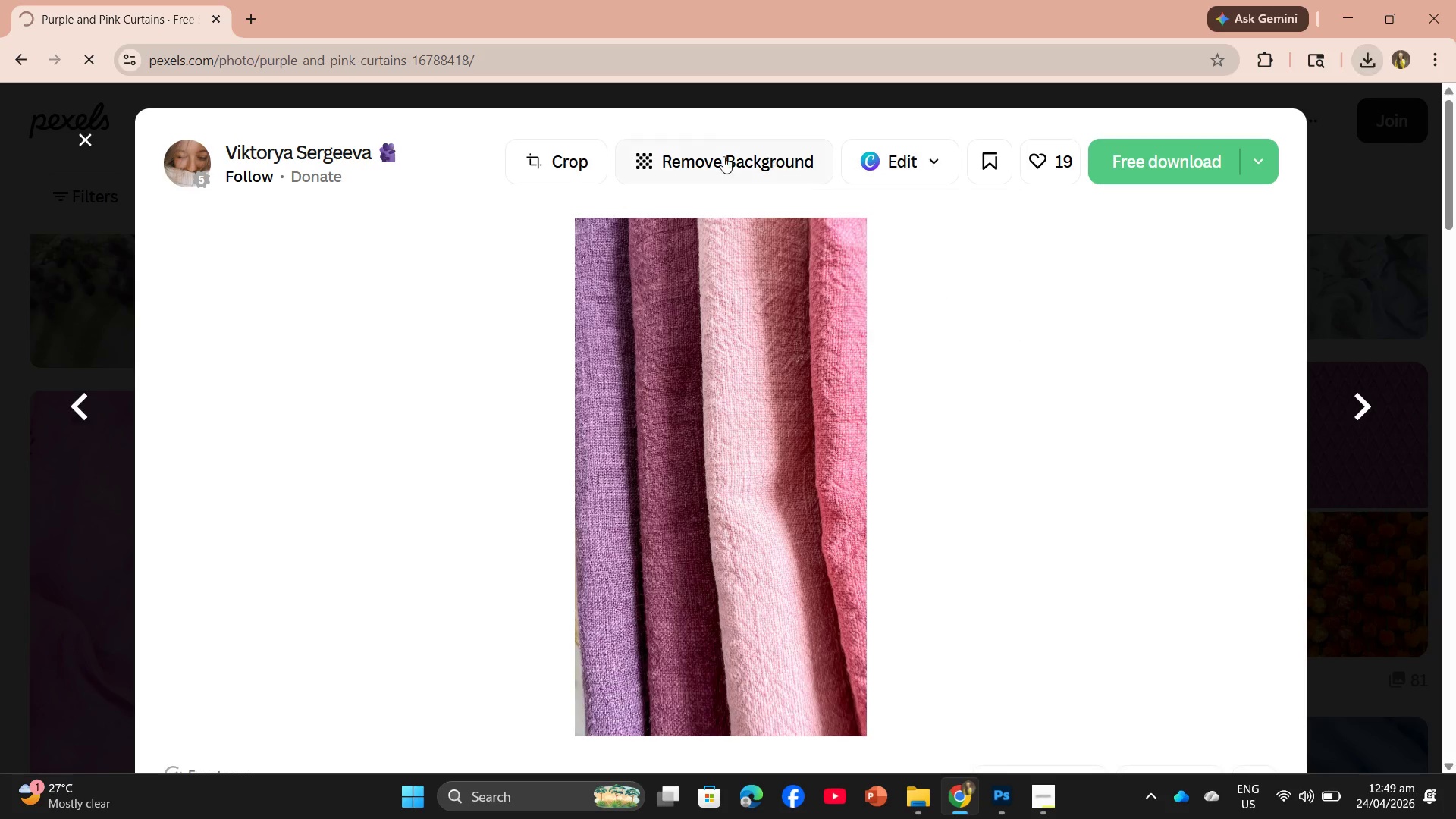 
left_click([89, 141])
 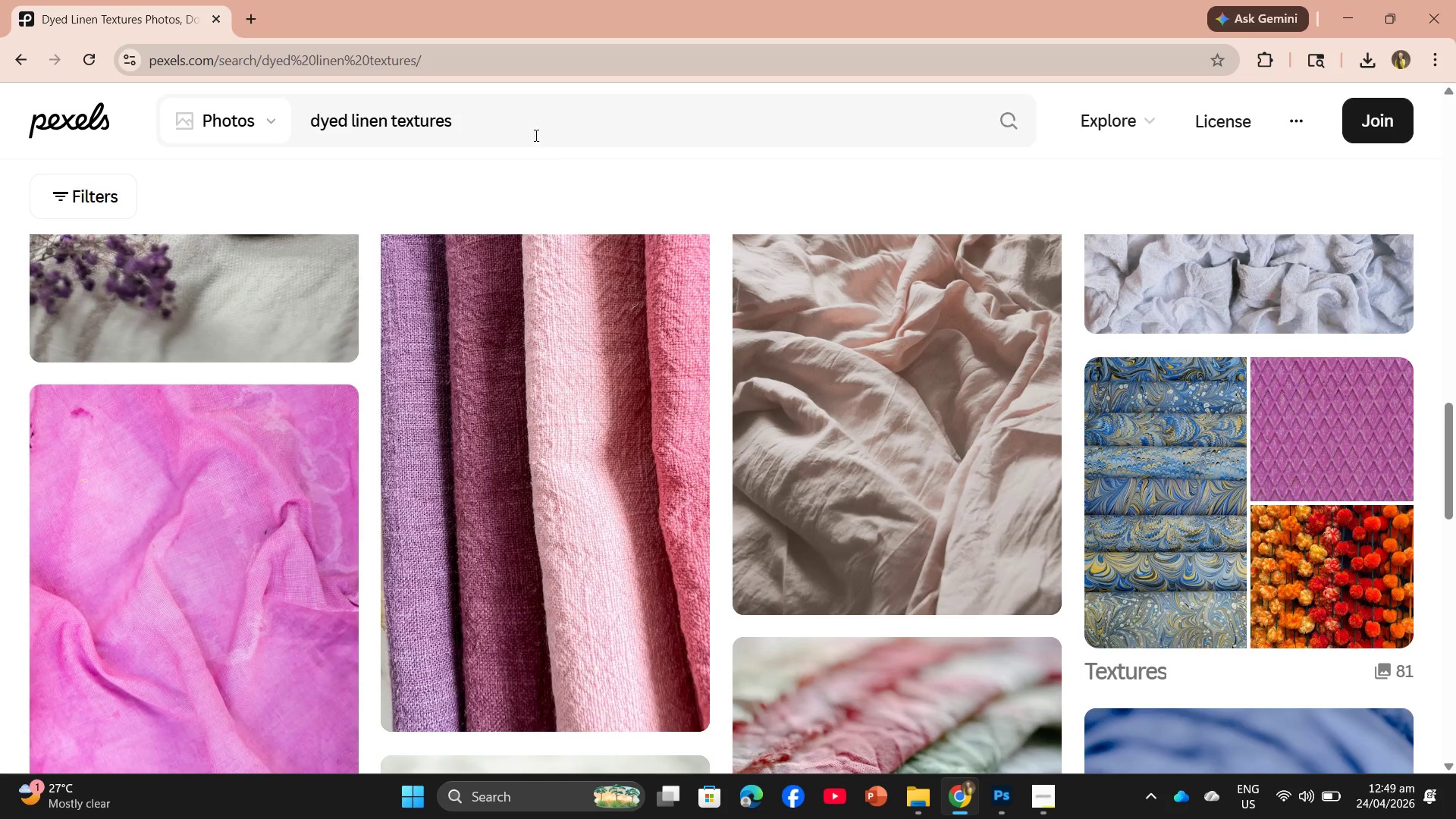 
left_click_drag(start_coordinate=[510, 120], to_coordinate=[281, 119])
 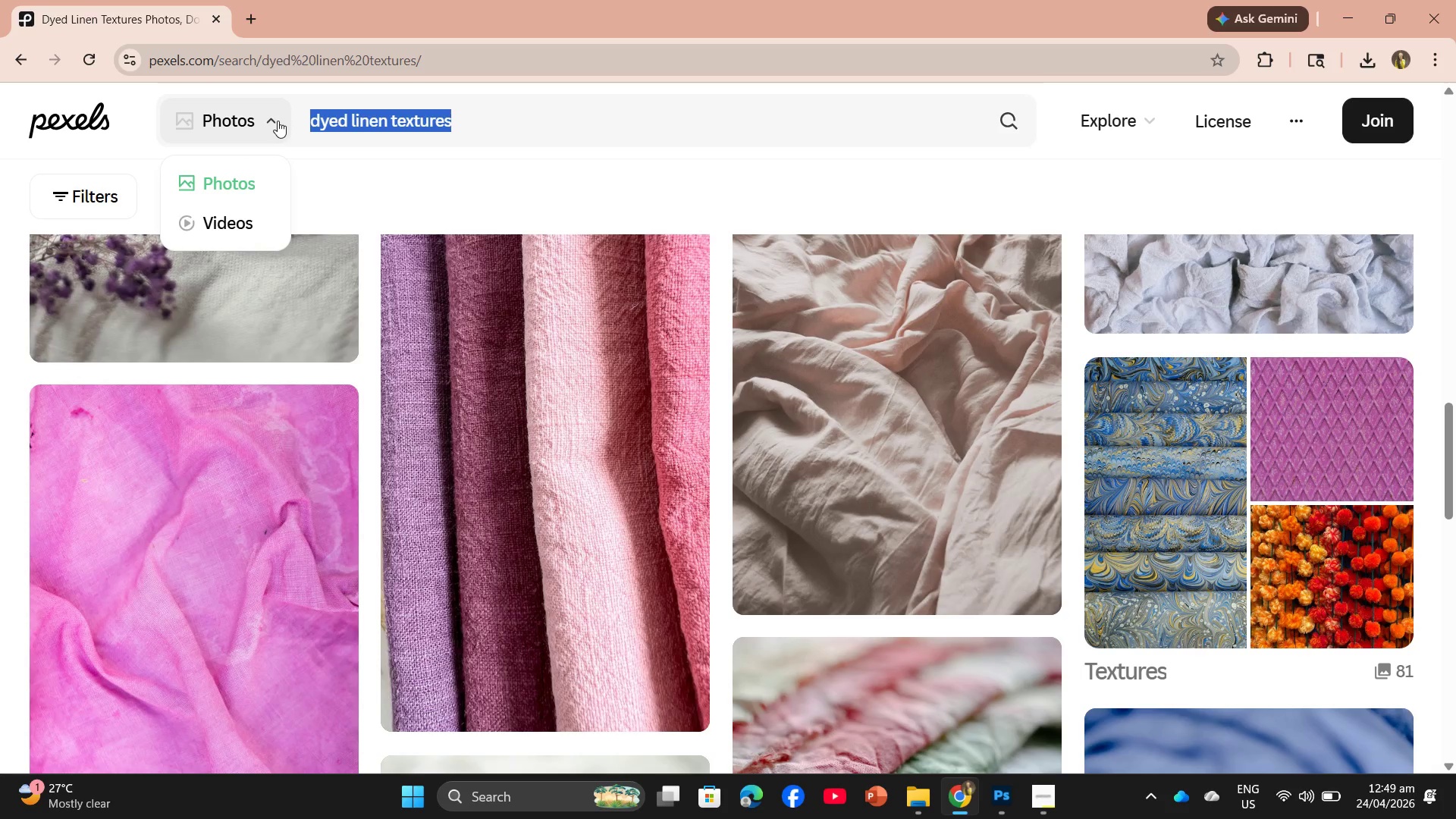 
key(Control+V)
 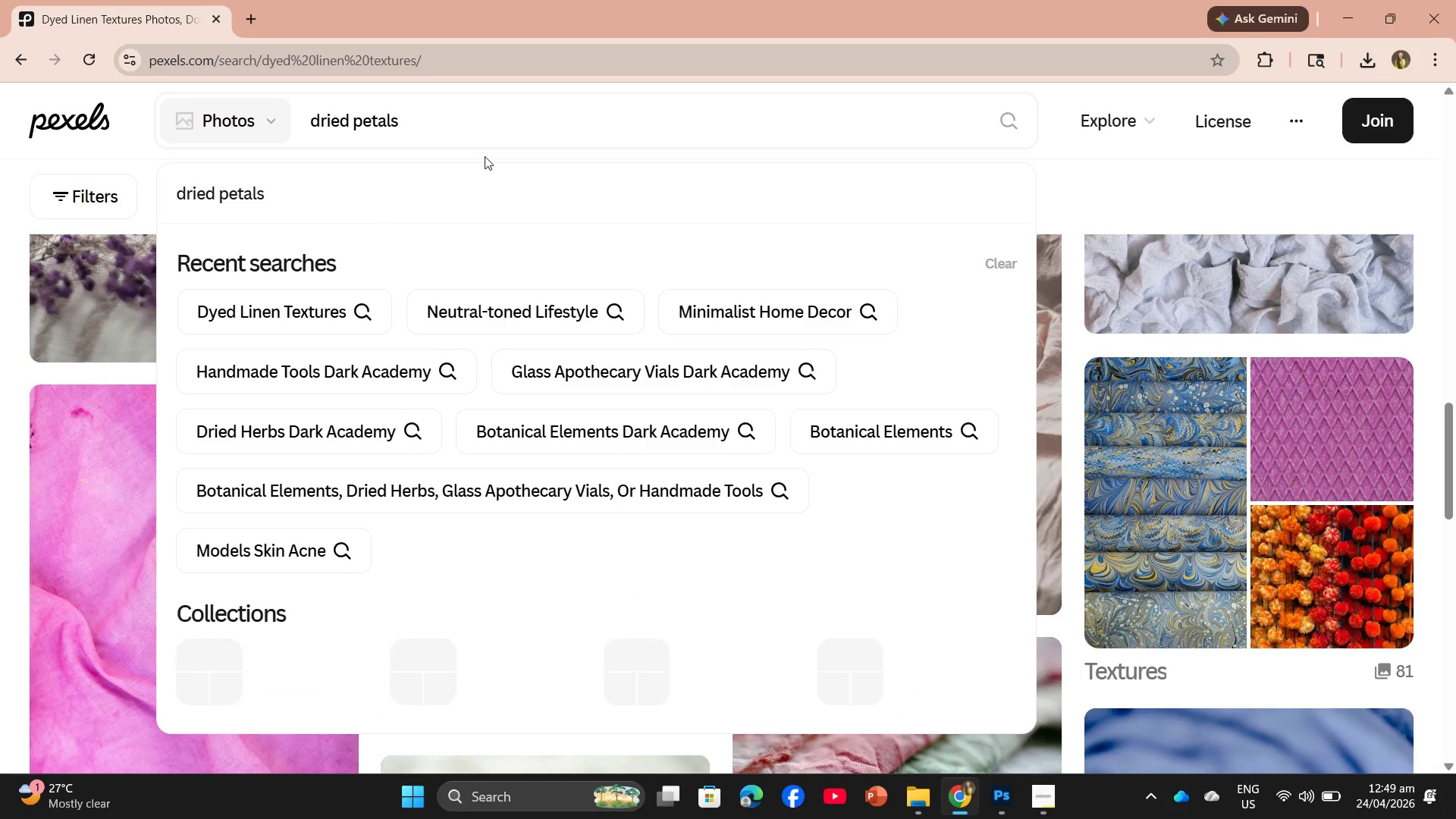 
key(Enter)
 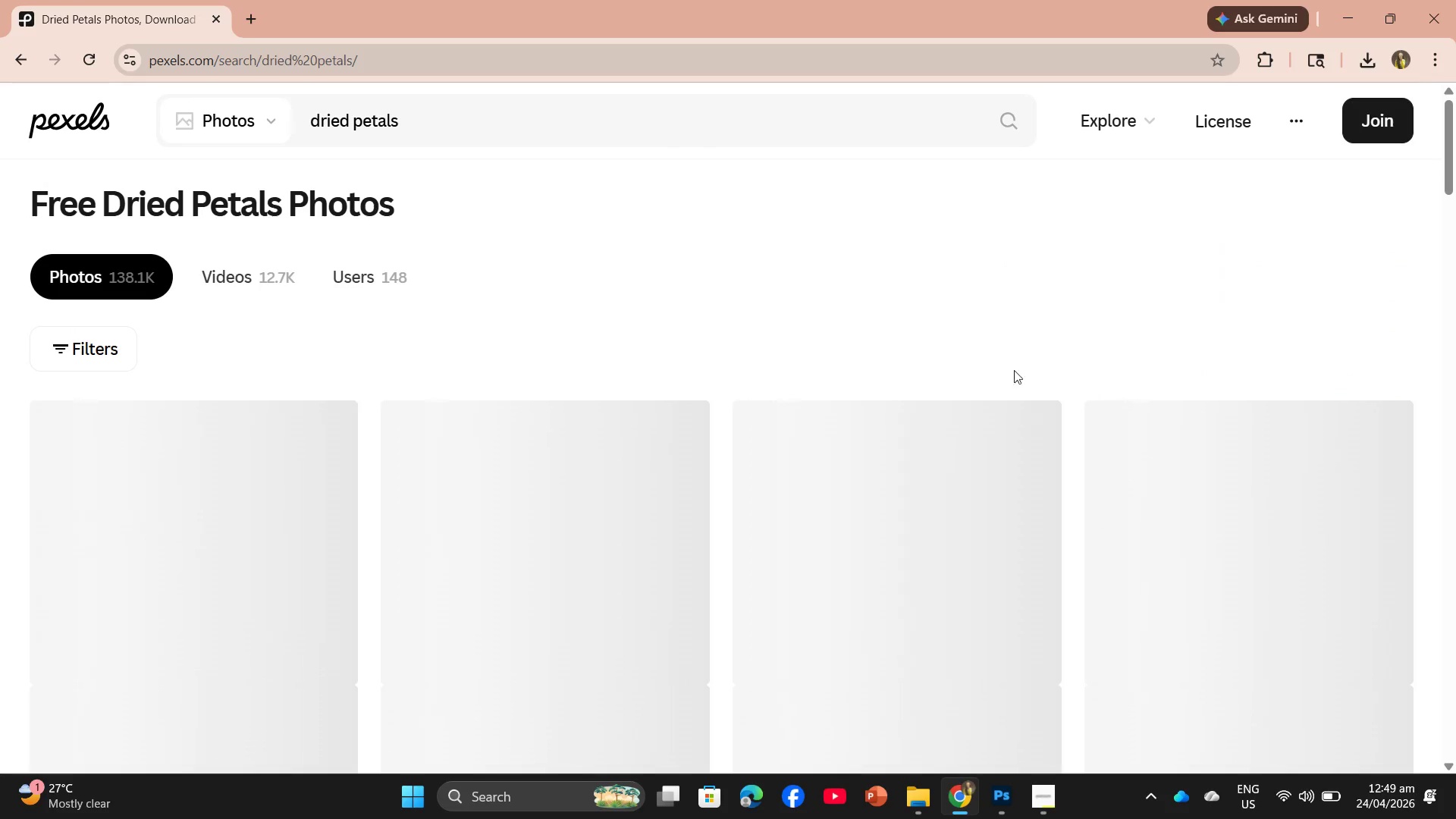 
scroll: coordinate [877, 424], scroll_direction: down, amount: 2.0
 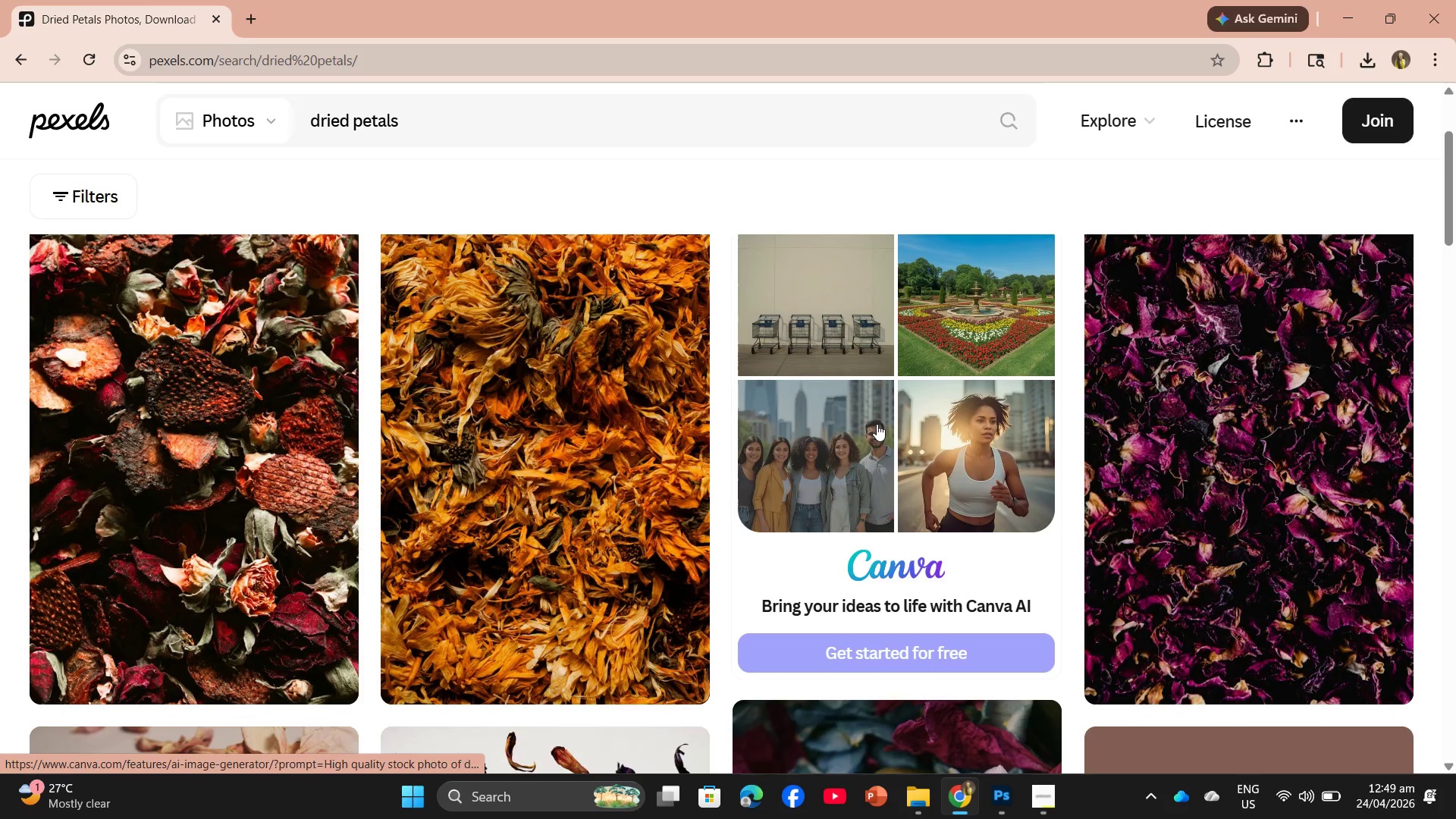 
scroll: coordinate [877, 424], scroll_direction: up, amount: 1.0
 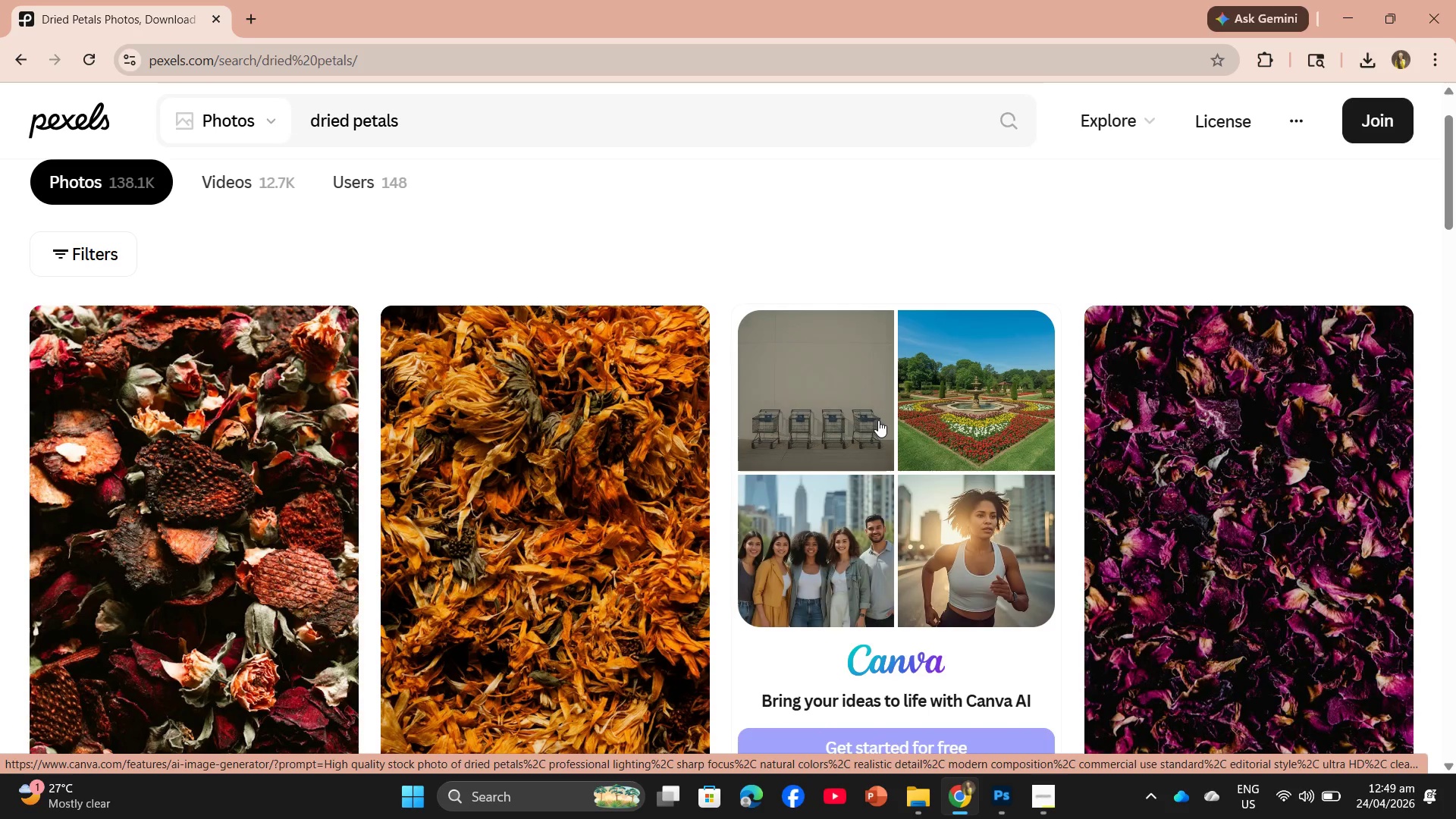 
scroll: coordinate [878, 420], scroll_direction: down, amount: 1.0
 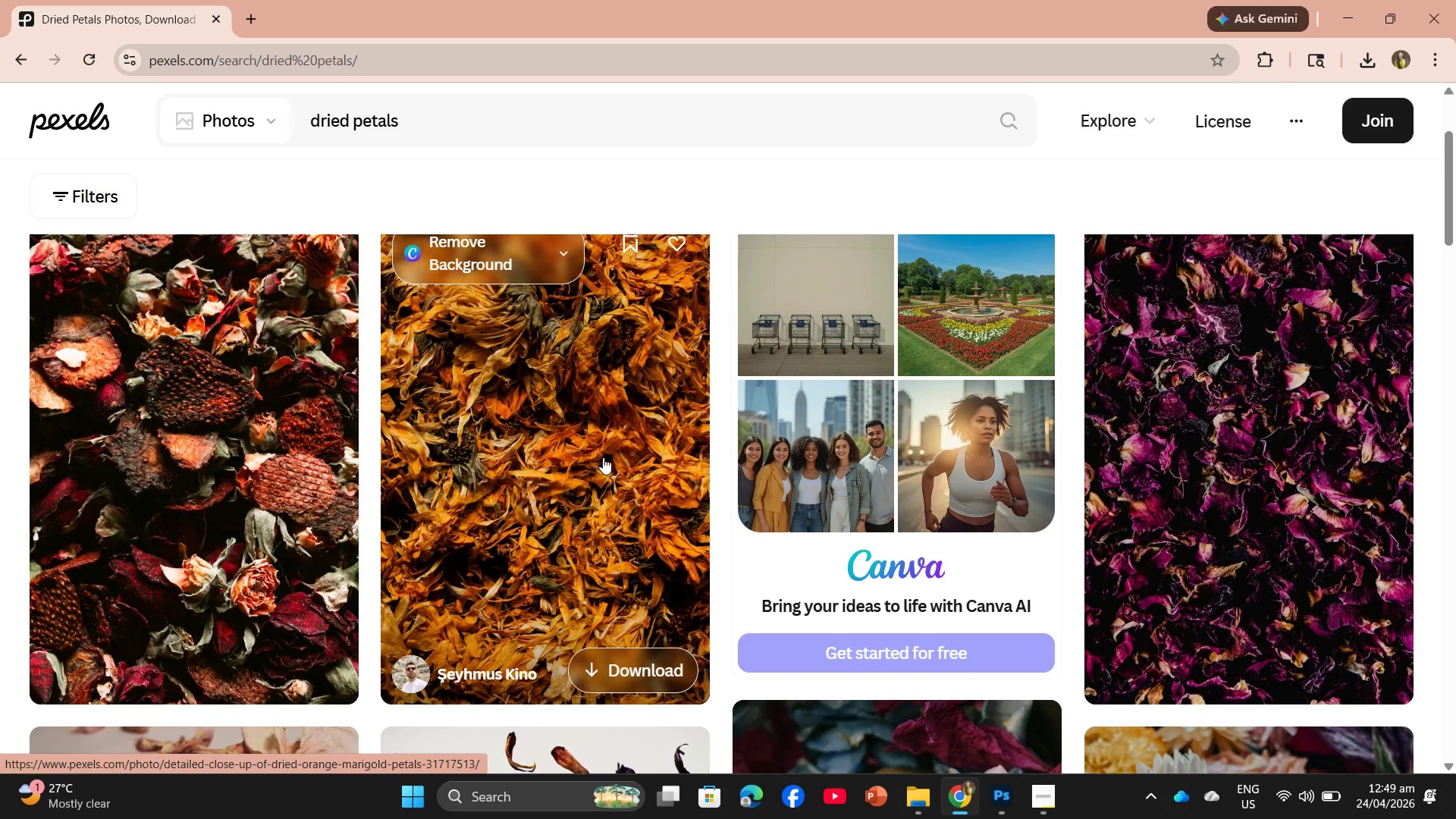 
left_click([603, 457])
 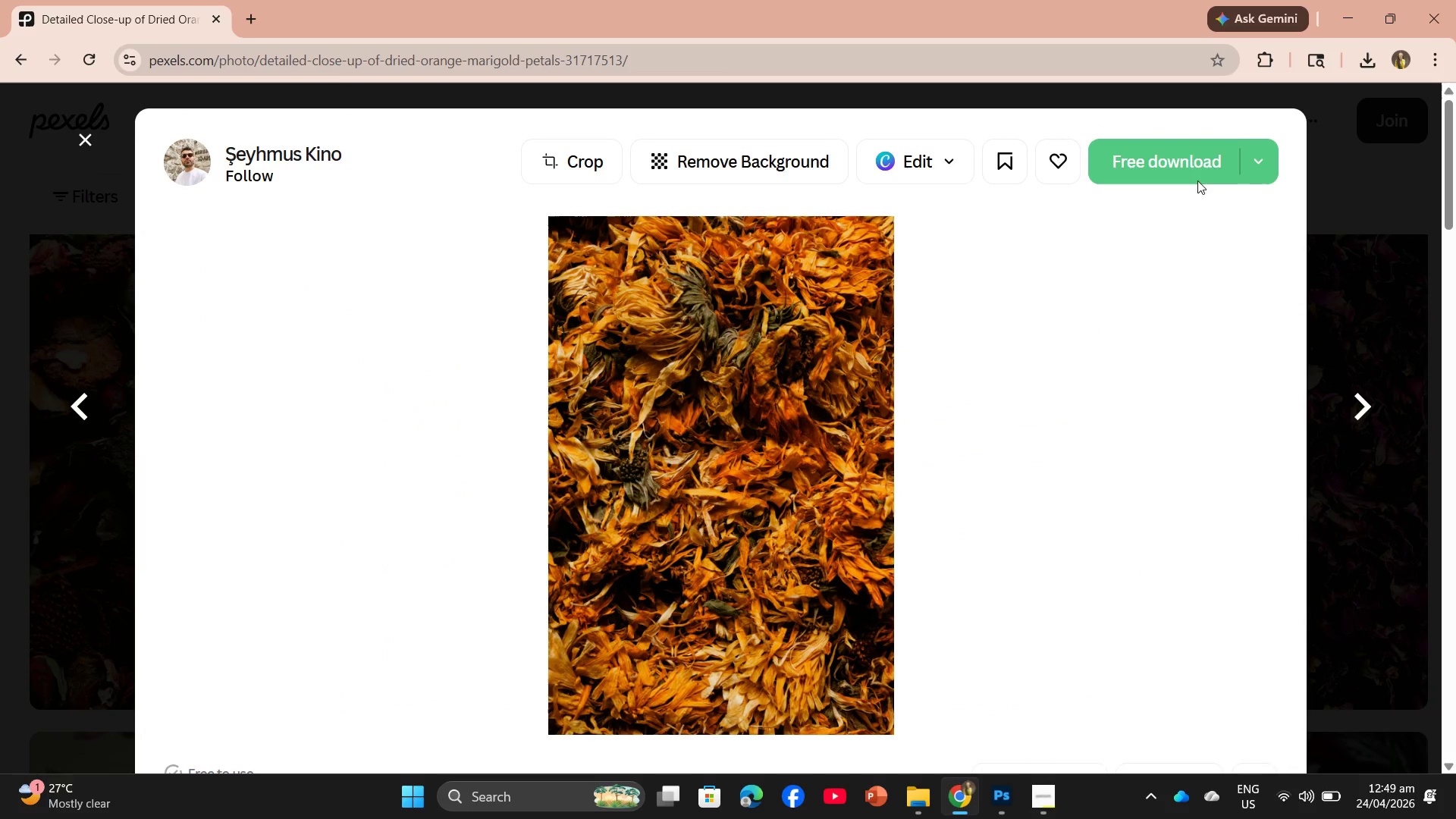 
left_click([1191, 162])
 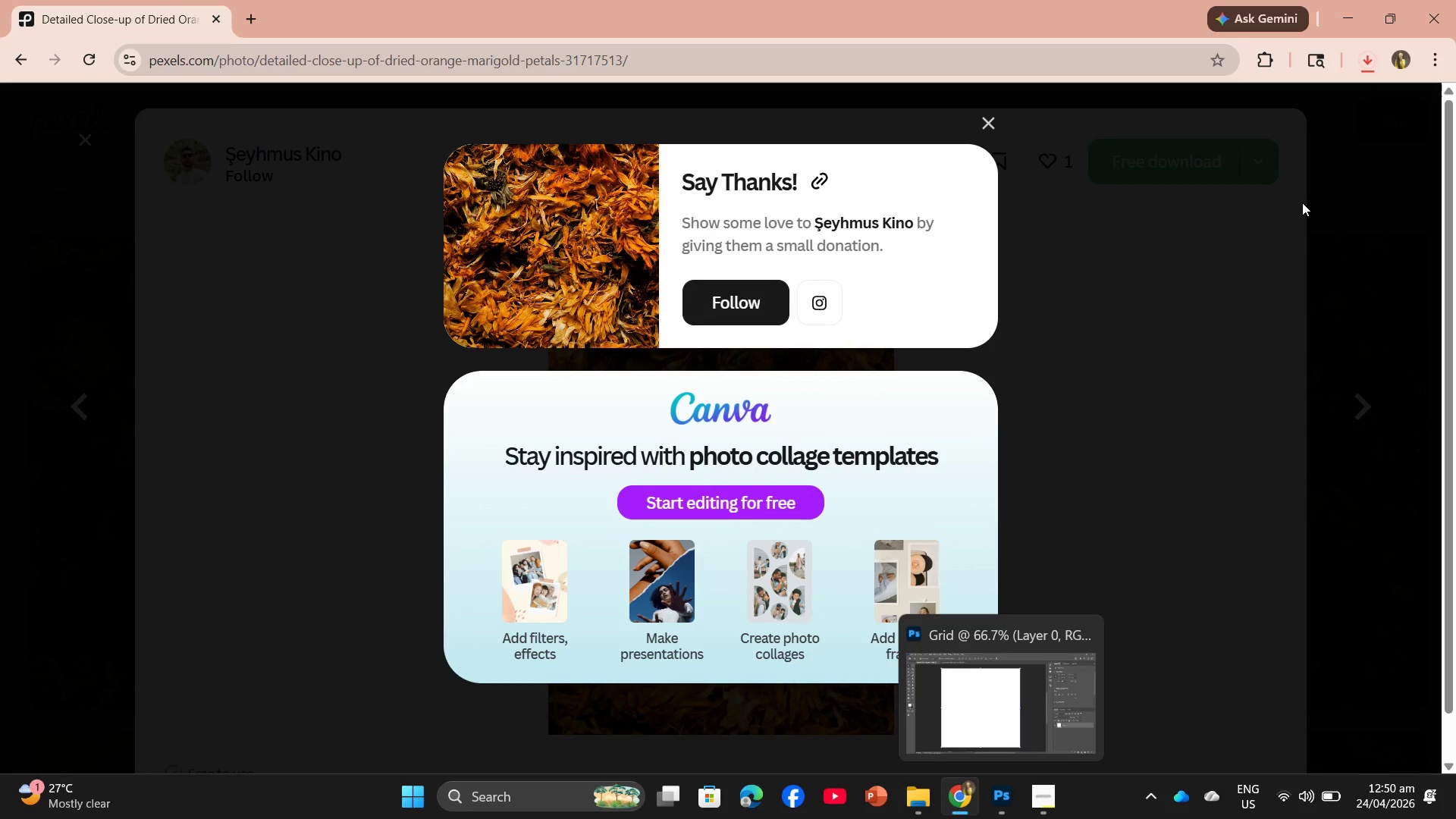 
wait(5.16)
 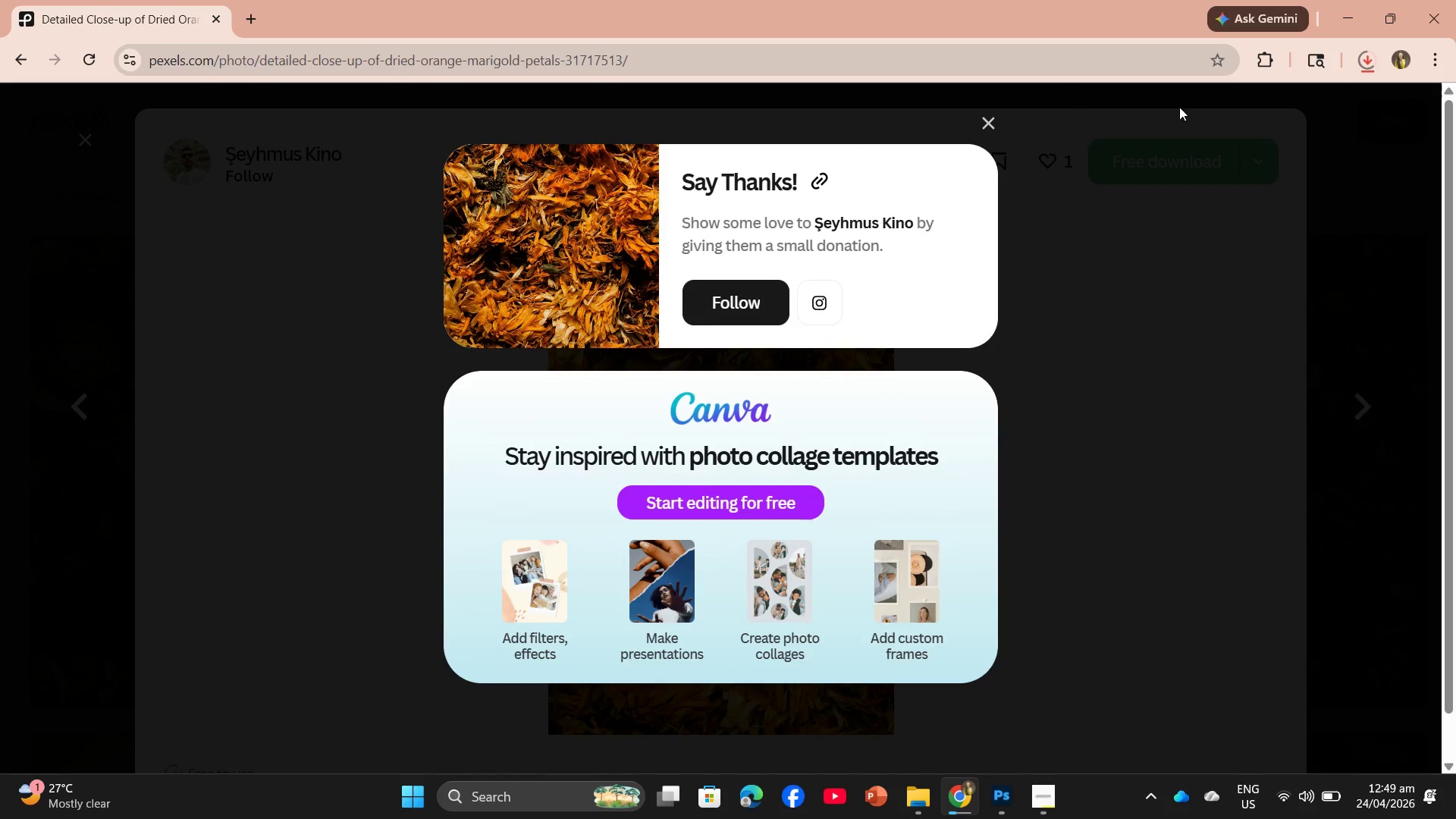 
left_click_drag(start_coordinate=[1191, 99], to_coordinate=[594, 386])
 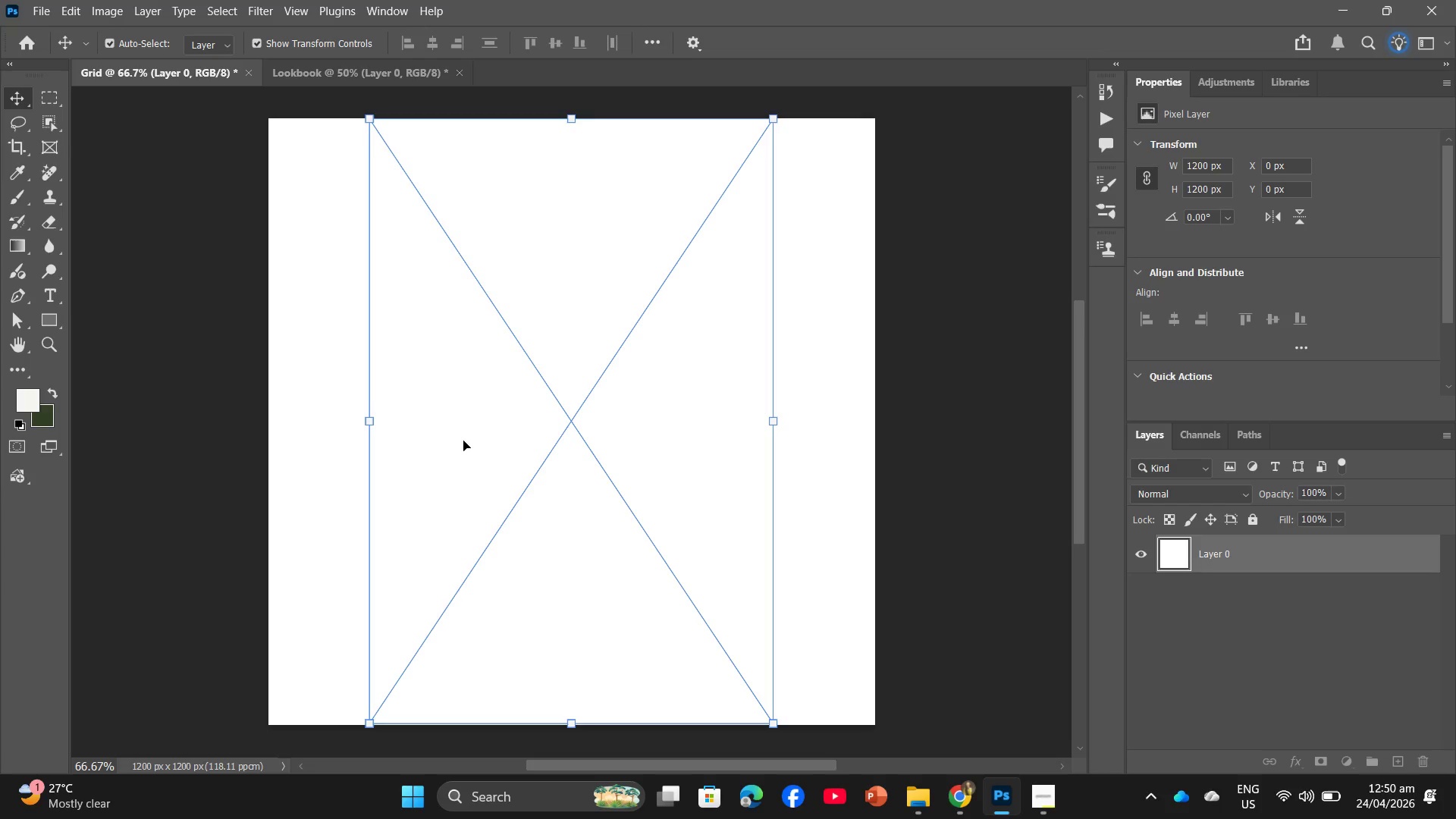 
left_click_drag(start_coordinate=[372, 419], to_coordinate=[276, 422])
 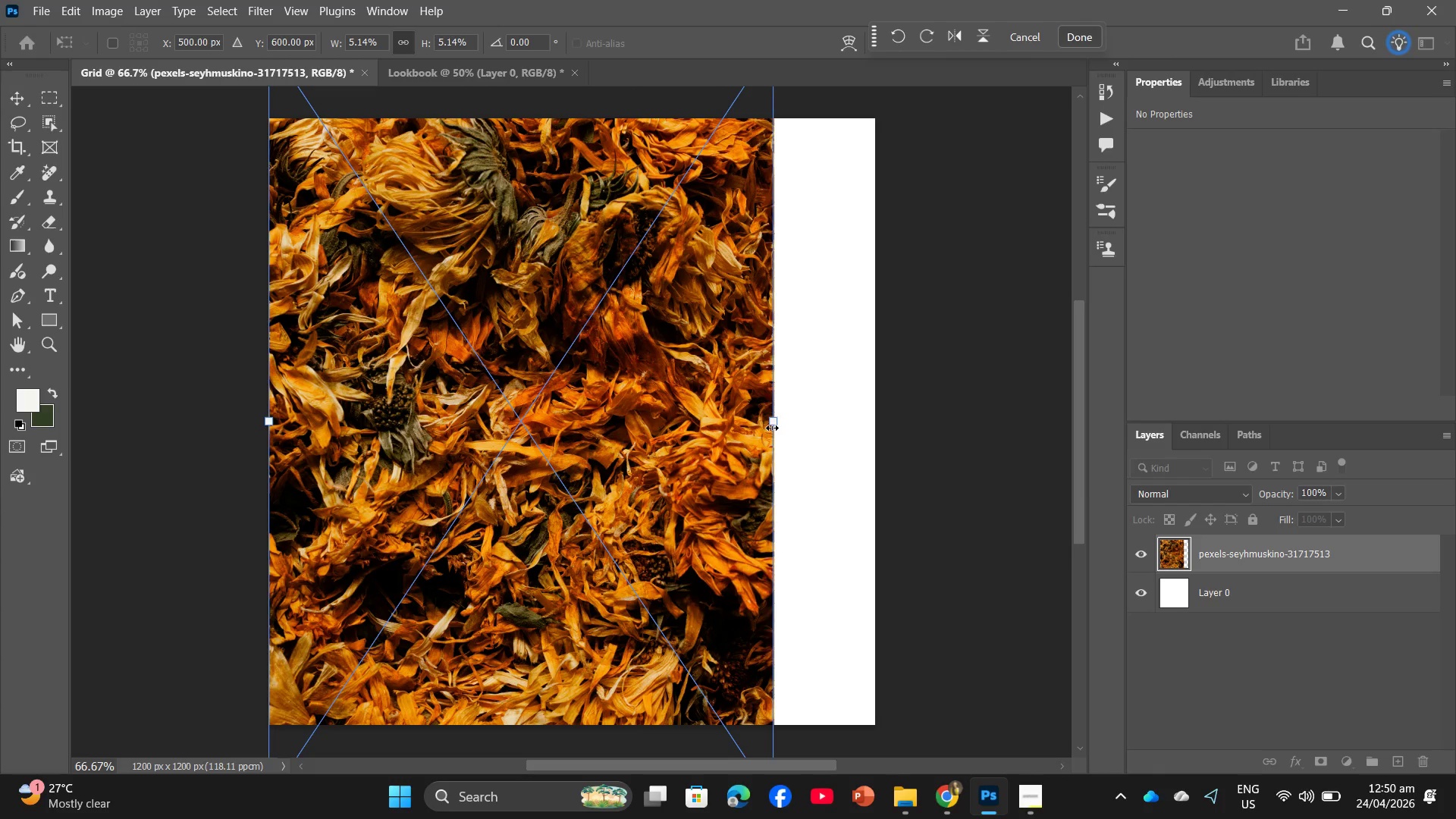 
left_click_drag(start_coordinate=[772, 425], to_coordinate=[868, 428])
 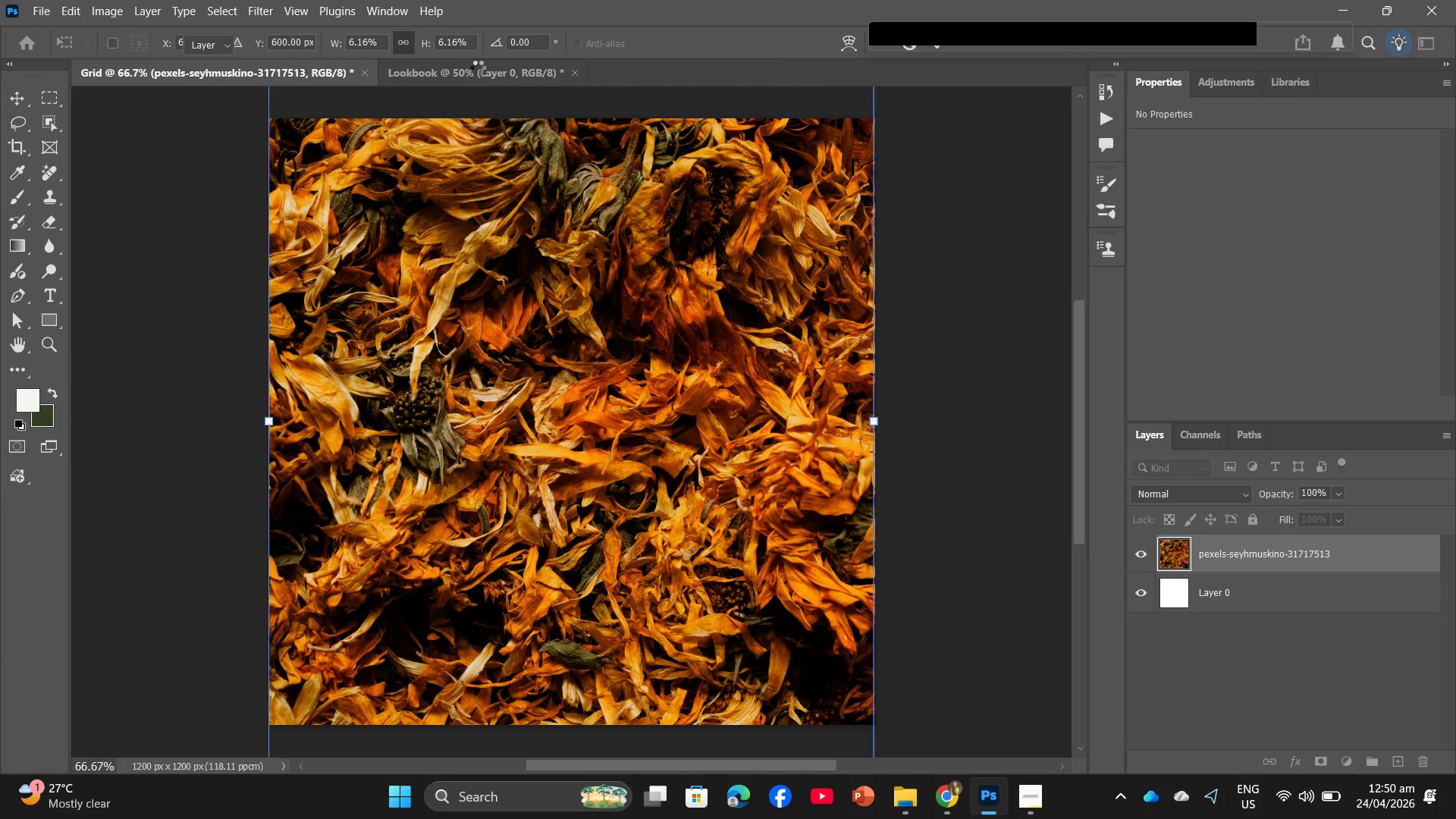 
left_click([481, 69])
 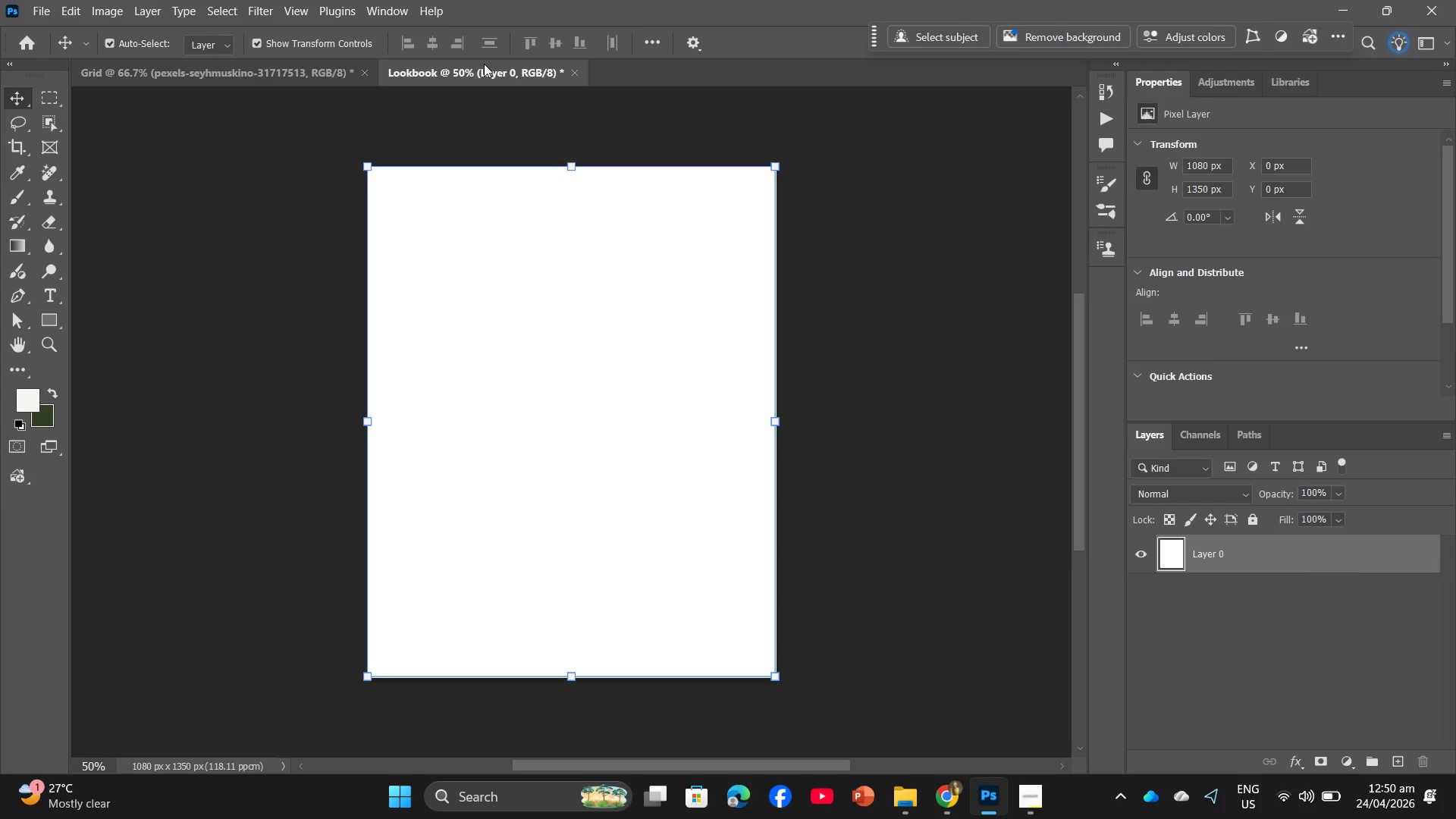 
key(Alt+Tab)
 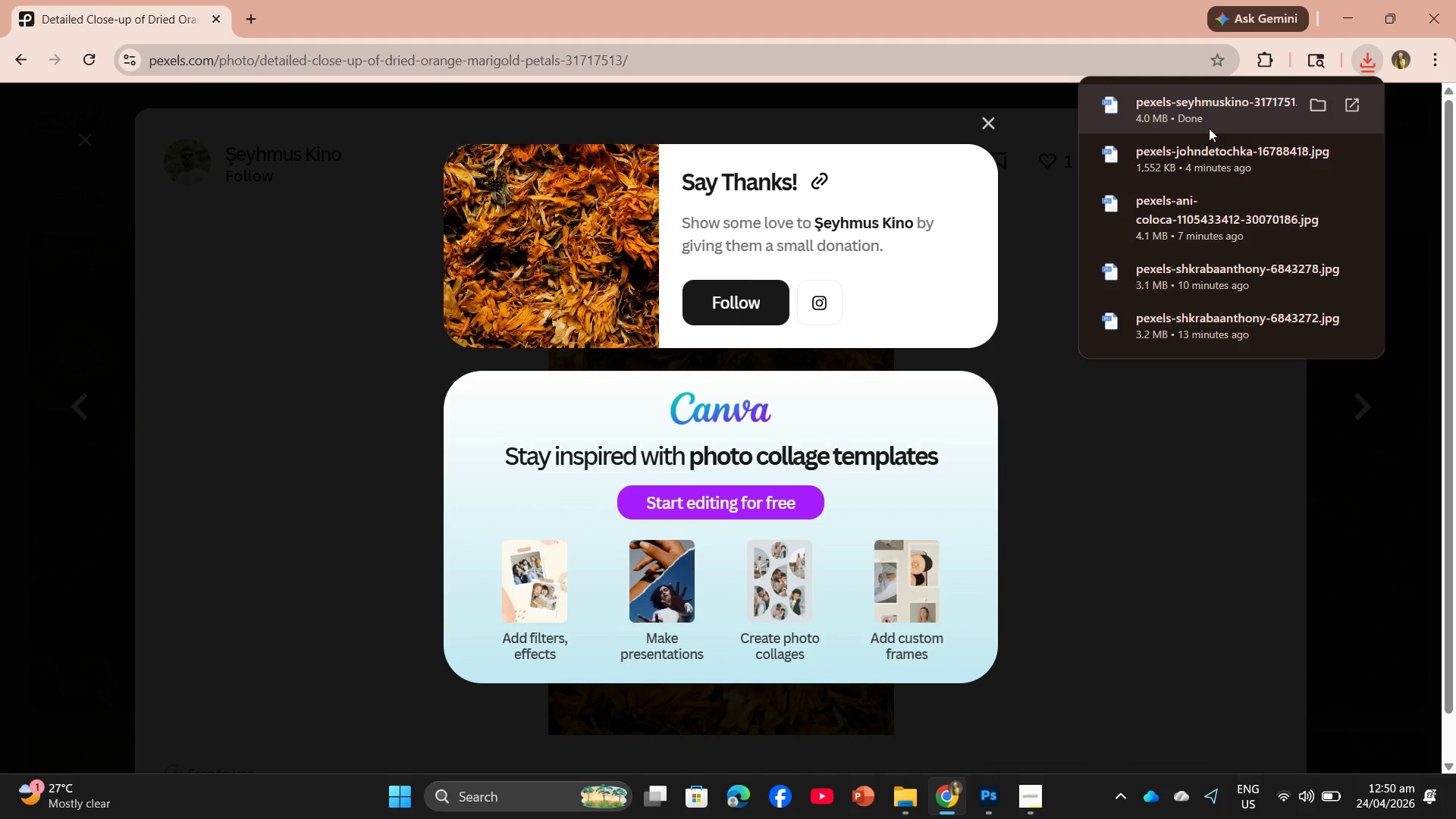 
left_click_drag(start_coordinate=[1203, 111], to_coordinate=[582, 463])
 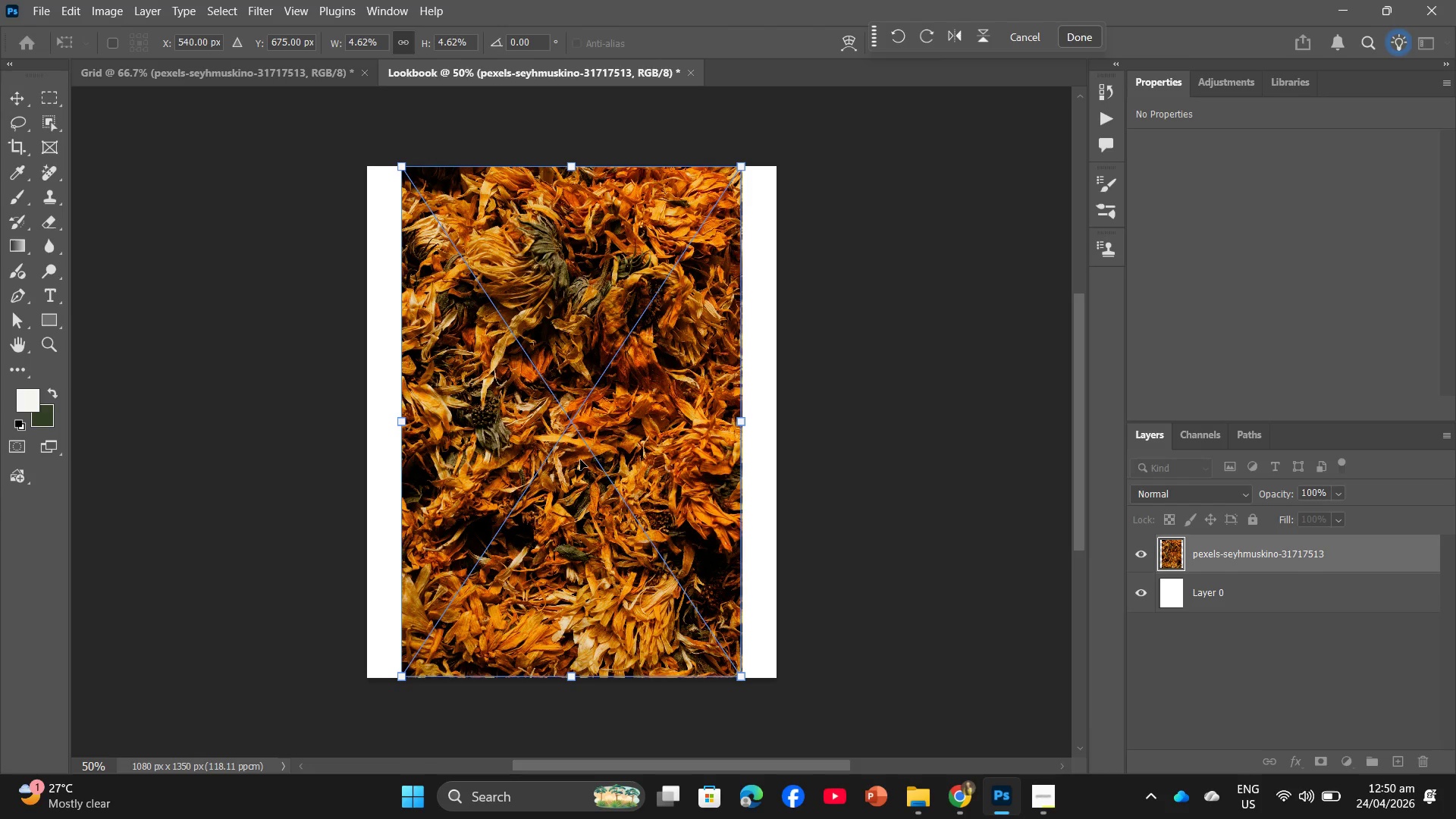 
wait(17.66)
 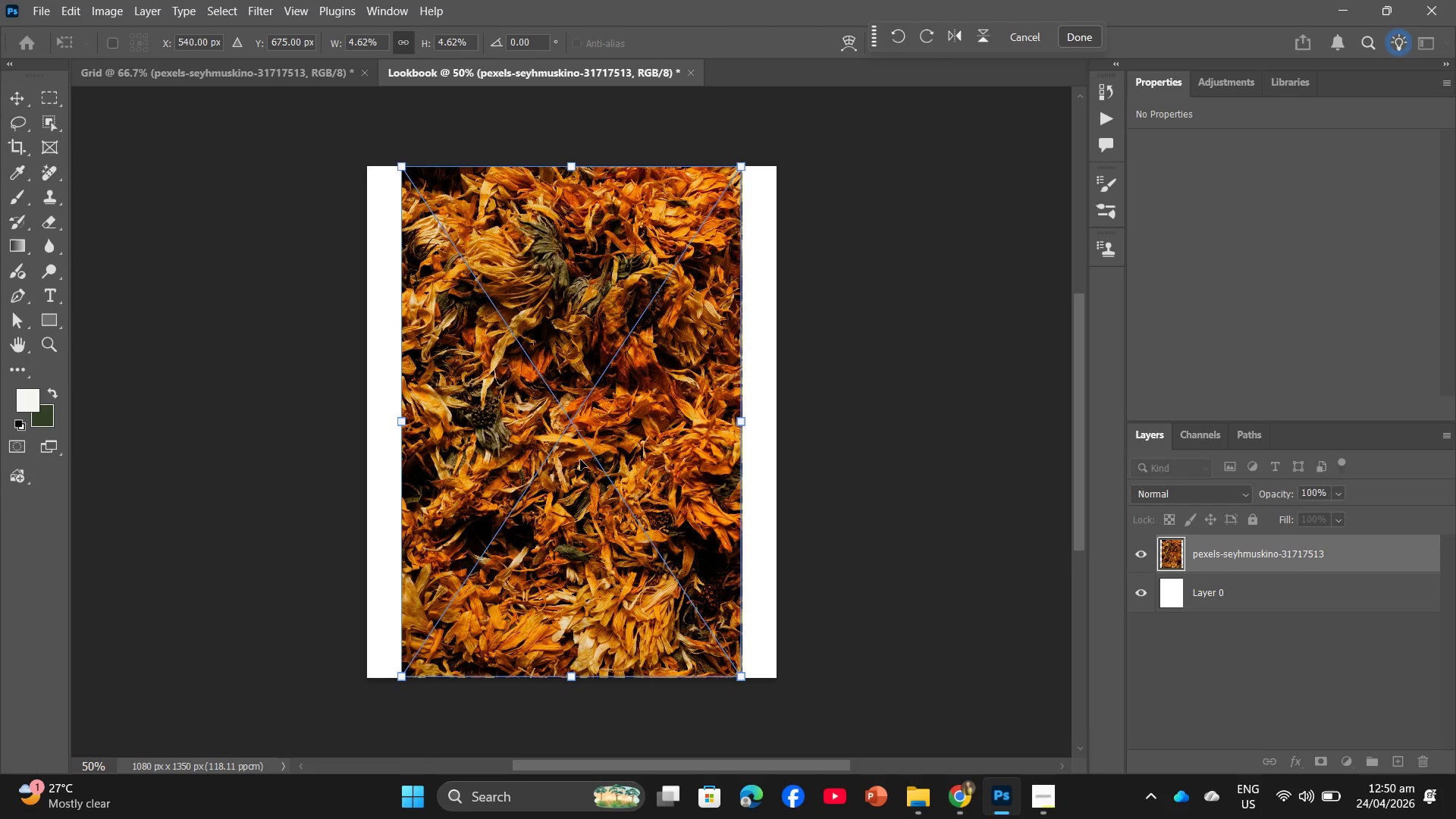 
left_click_drag(start_coordinate=[400, 419], to_coordinate=[384, 416])
 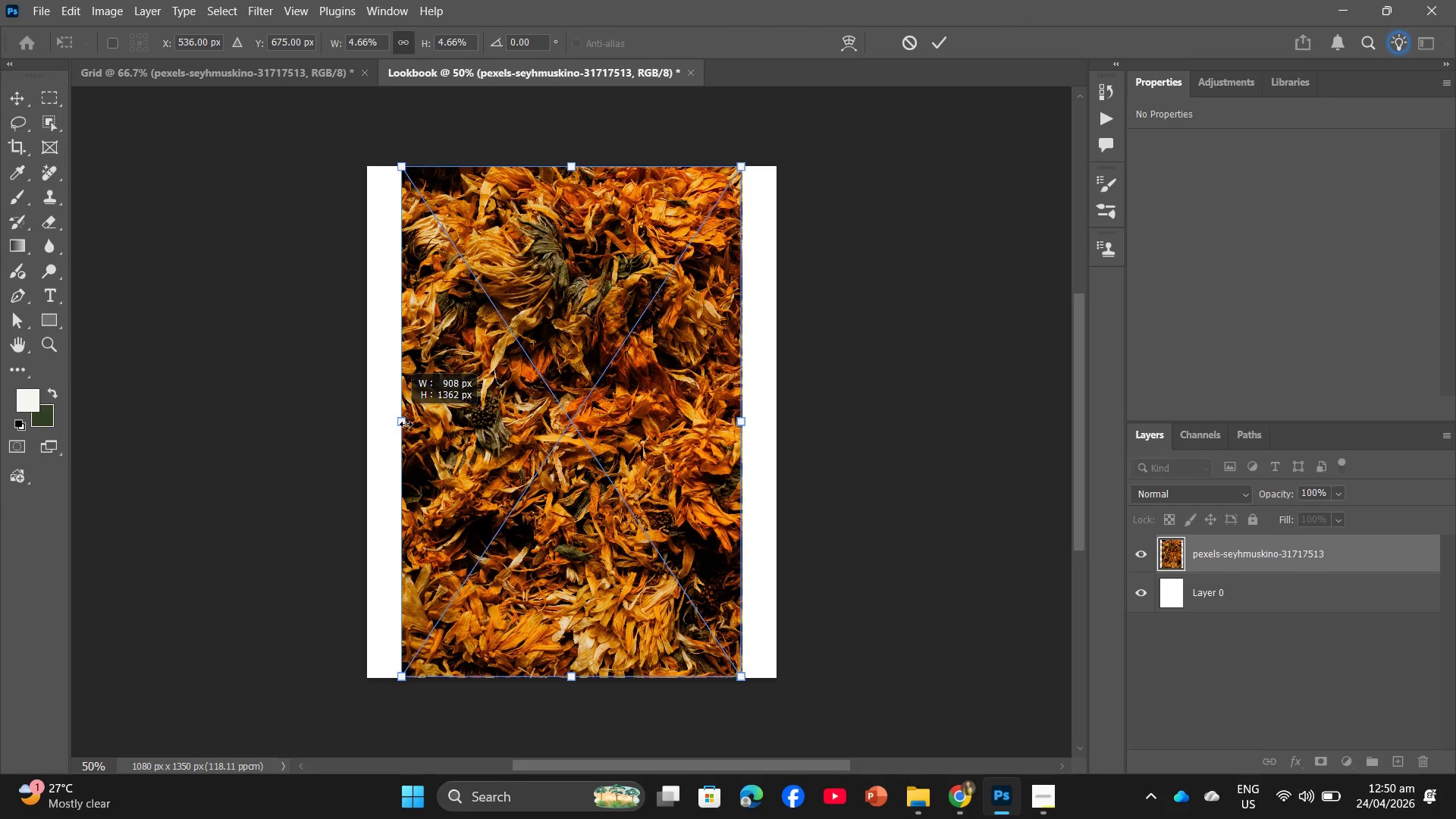 
left_click_drag(start_coordinate=[406, 424], to_coordinate=[388, 424])
 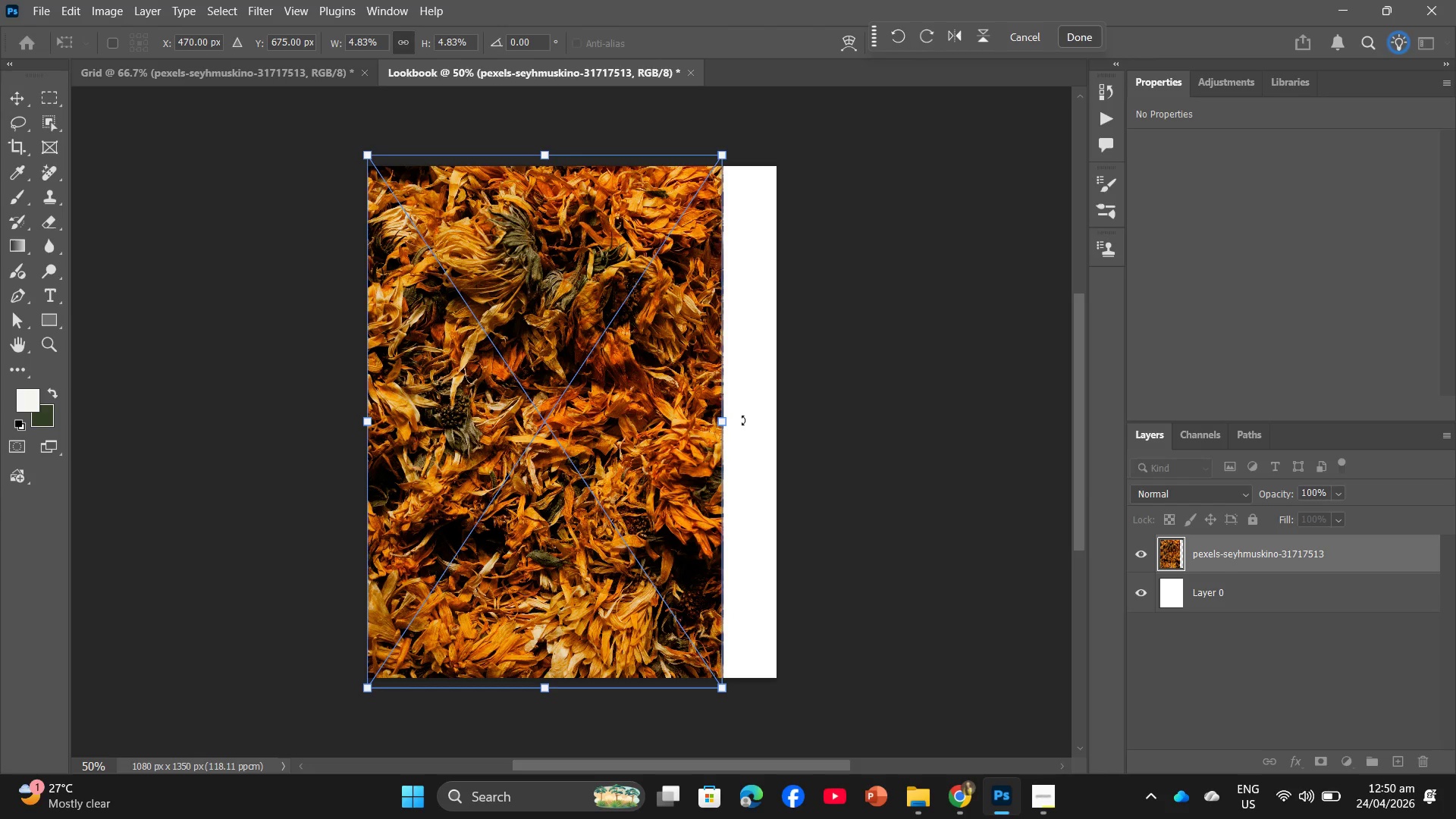 
left_click_drag(start_coordinate=[726, 422], to_coordinate=[782, 429])
 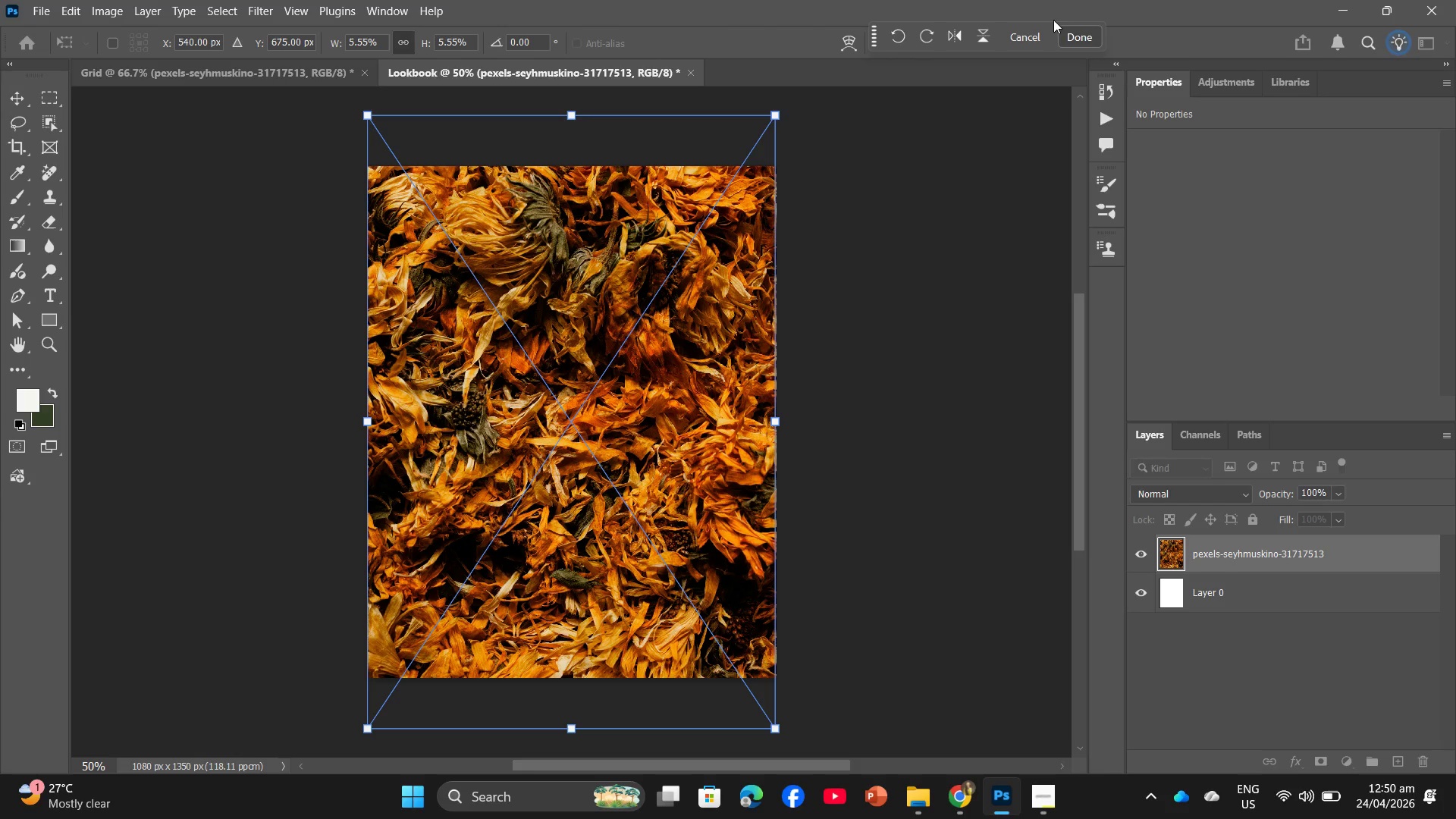 
left_click([1078, 34])
 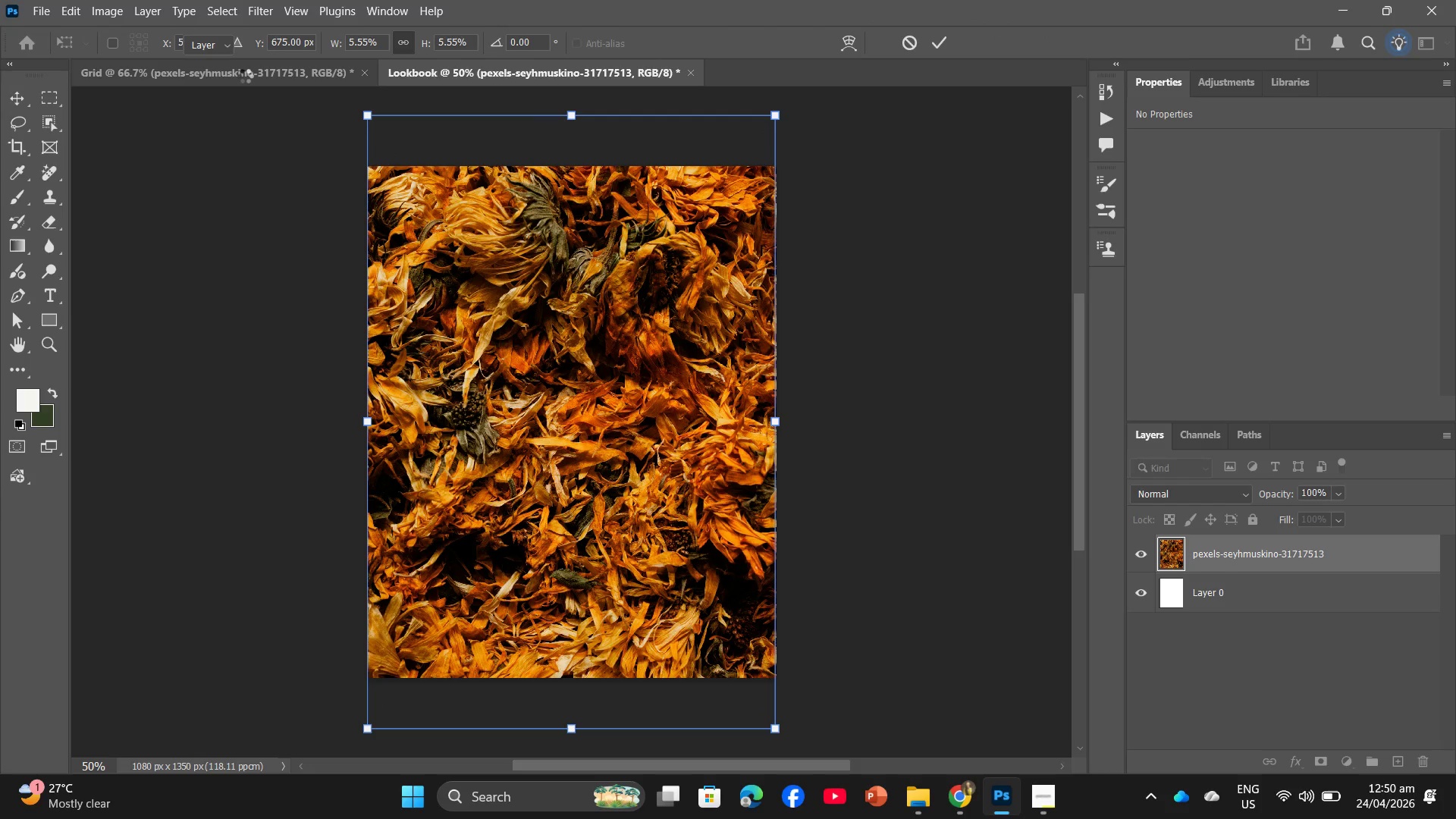 
left_click([245, 76])
 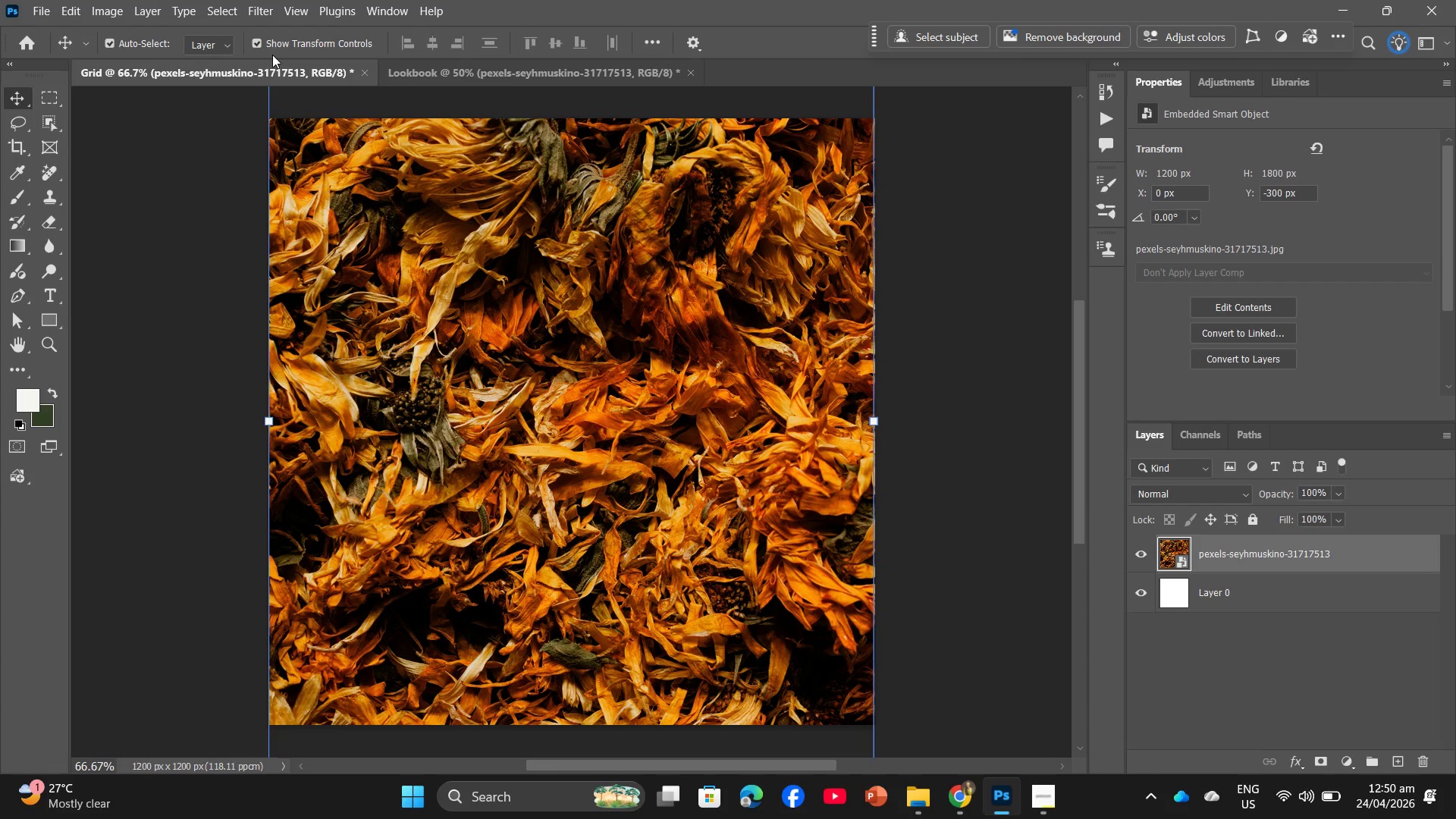 
left_click([250, 0])
 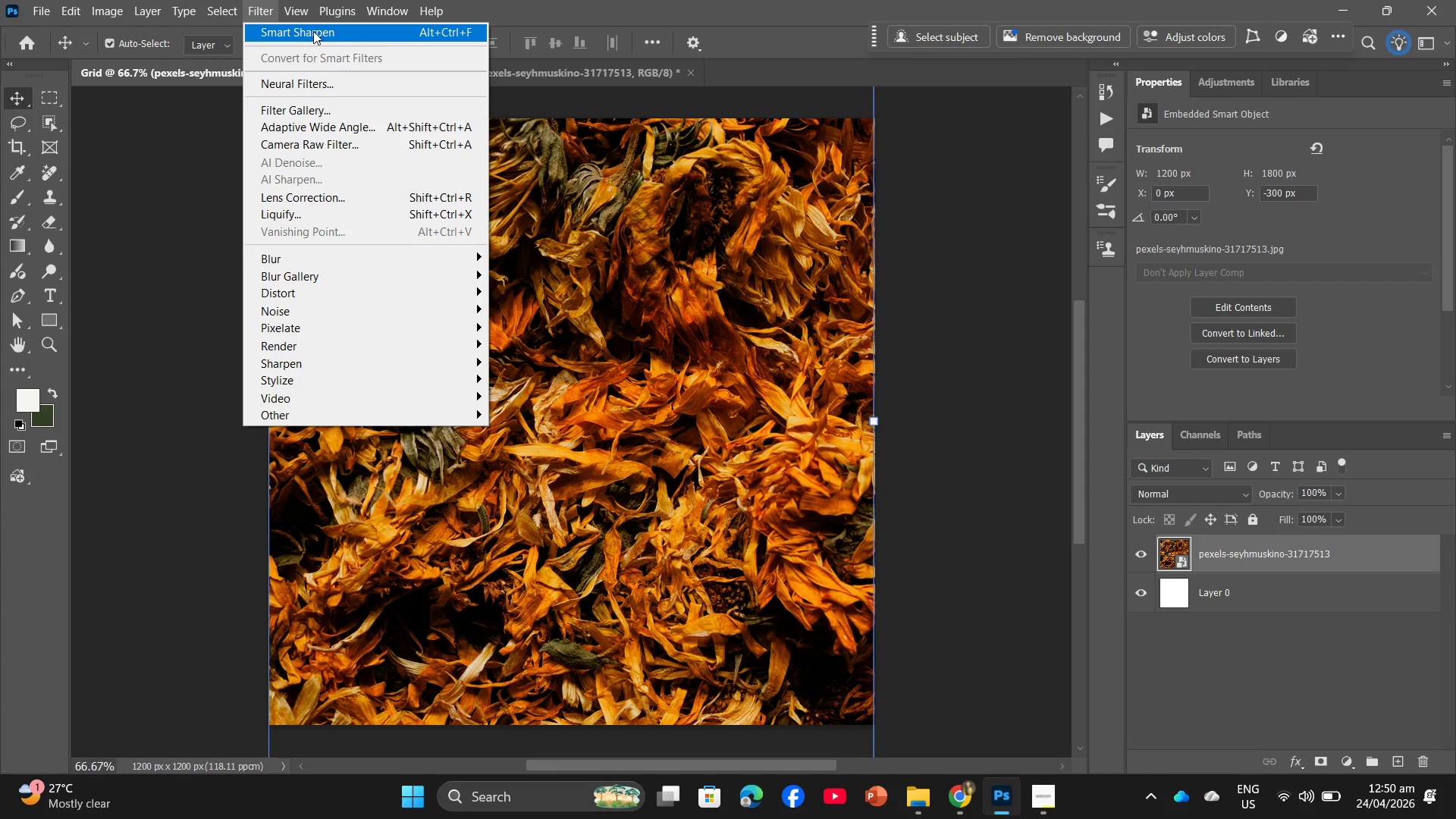 
left_click([313, 31])
 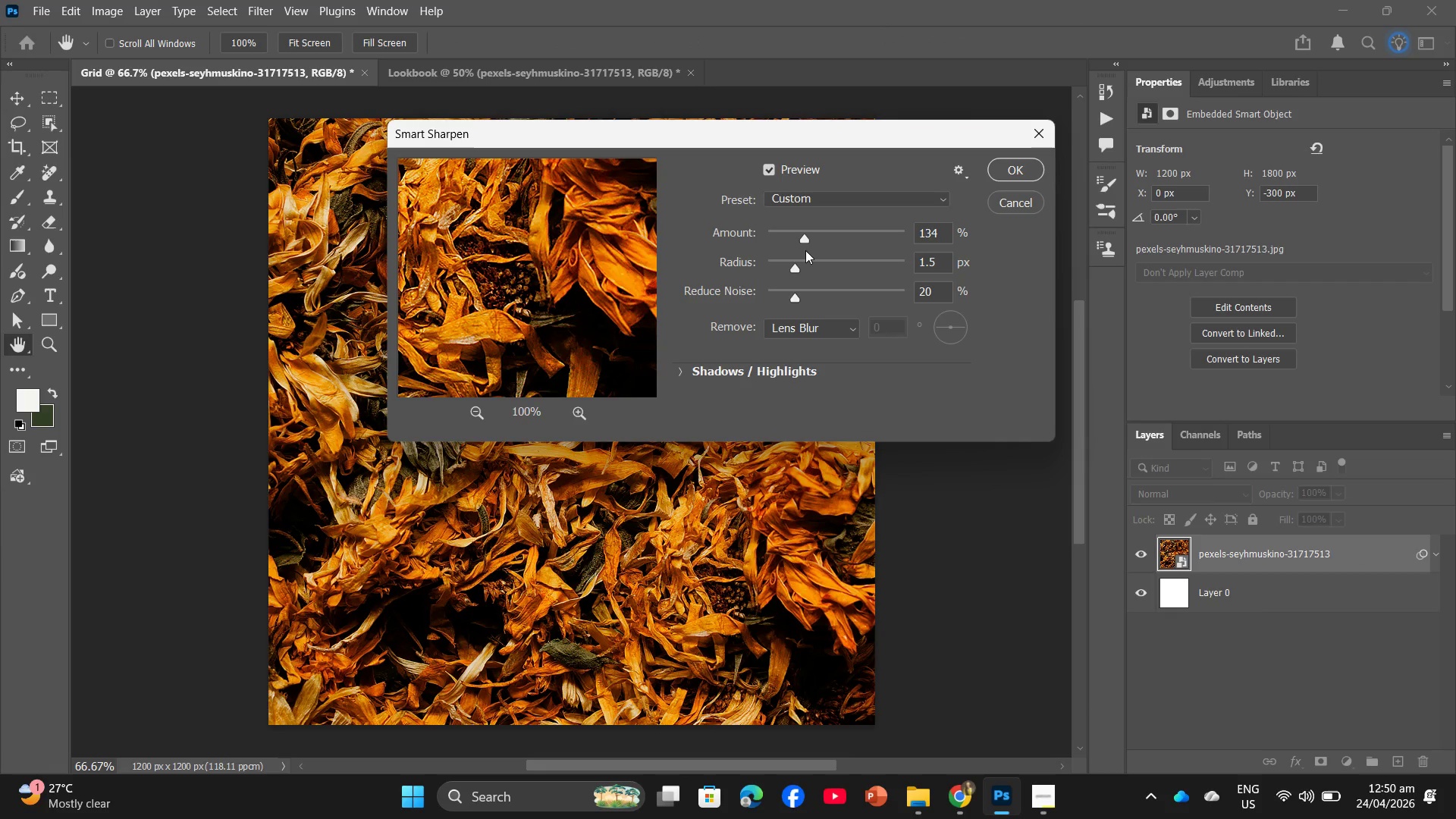 
wait(6.59)
 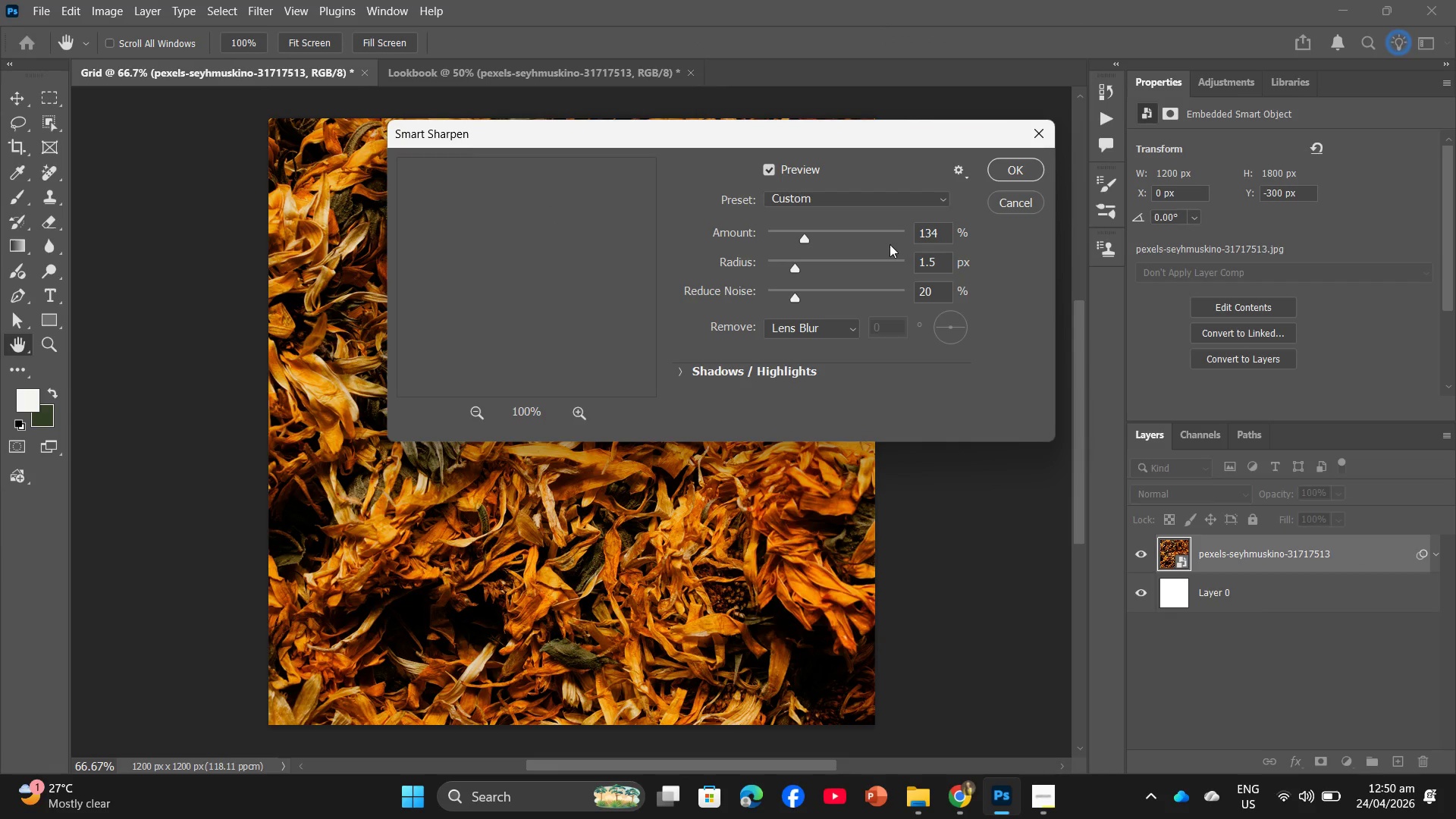 
left_click_drag(start_coordinate=[794, 267], to_coordinate=[789, 262])
 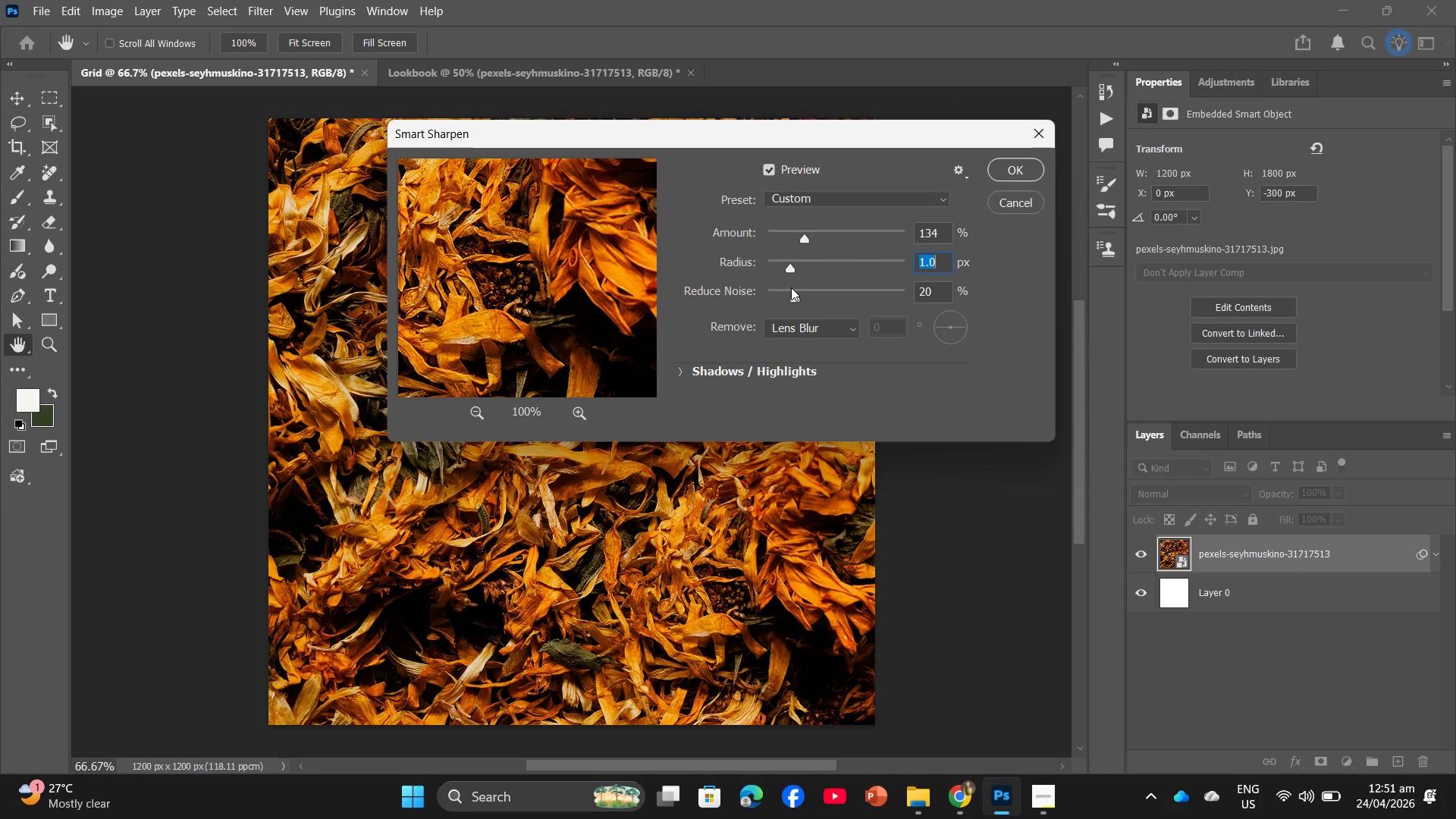 
left_click_drag(start_coordinate=[794, 297], to_coordinate=[789, 297])
 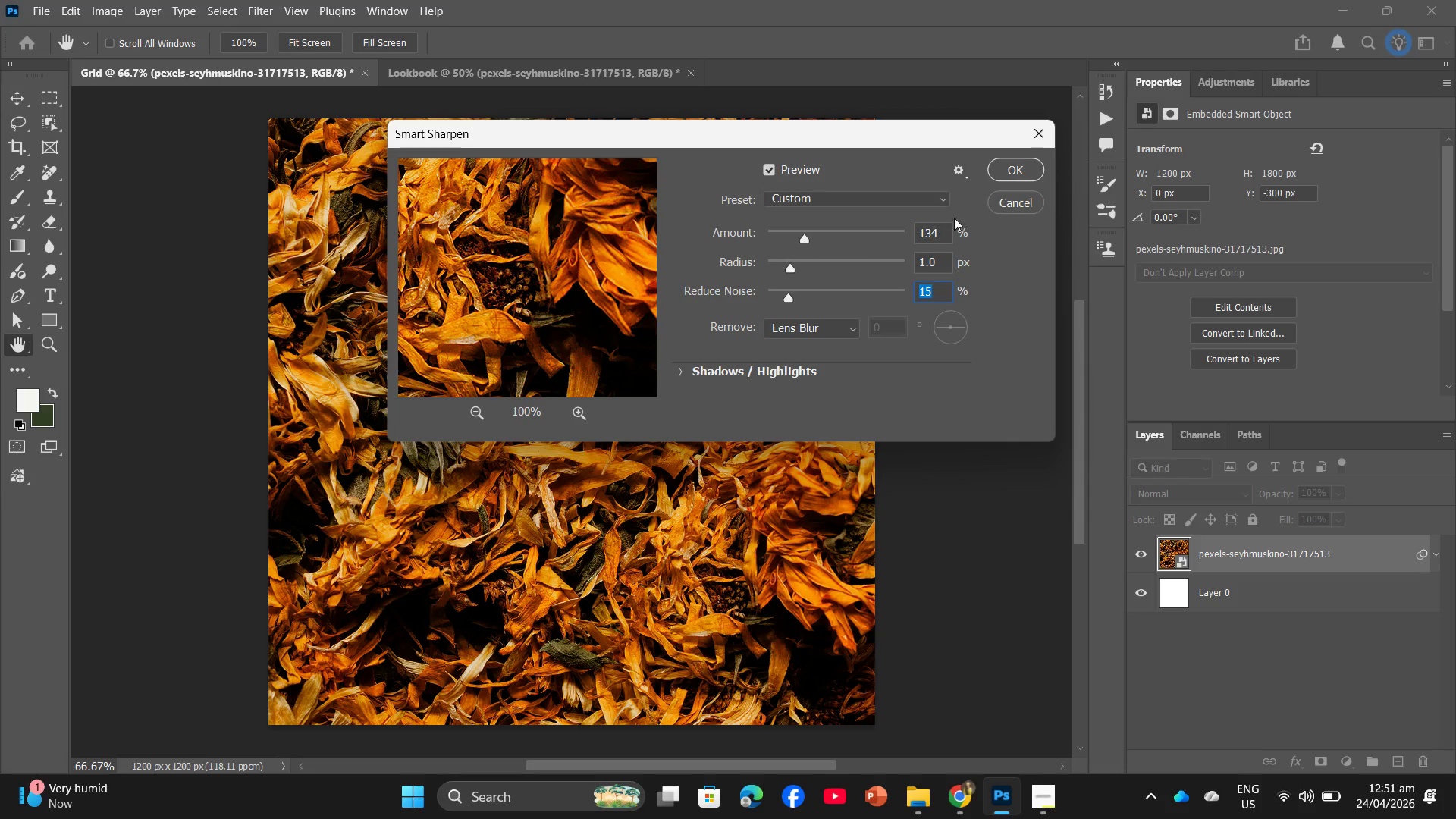 
left_click([1021, 166])
 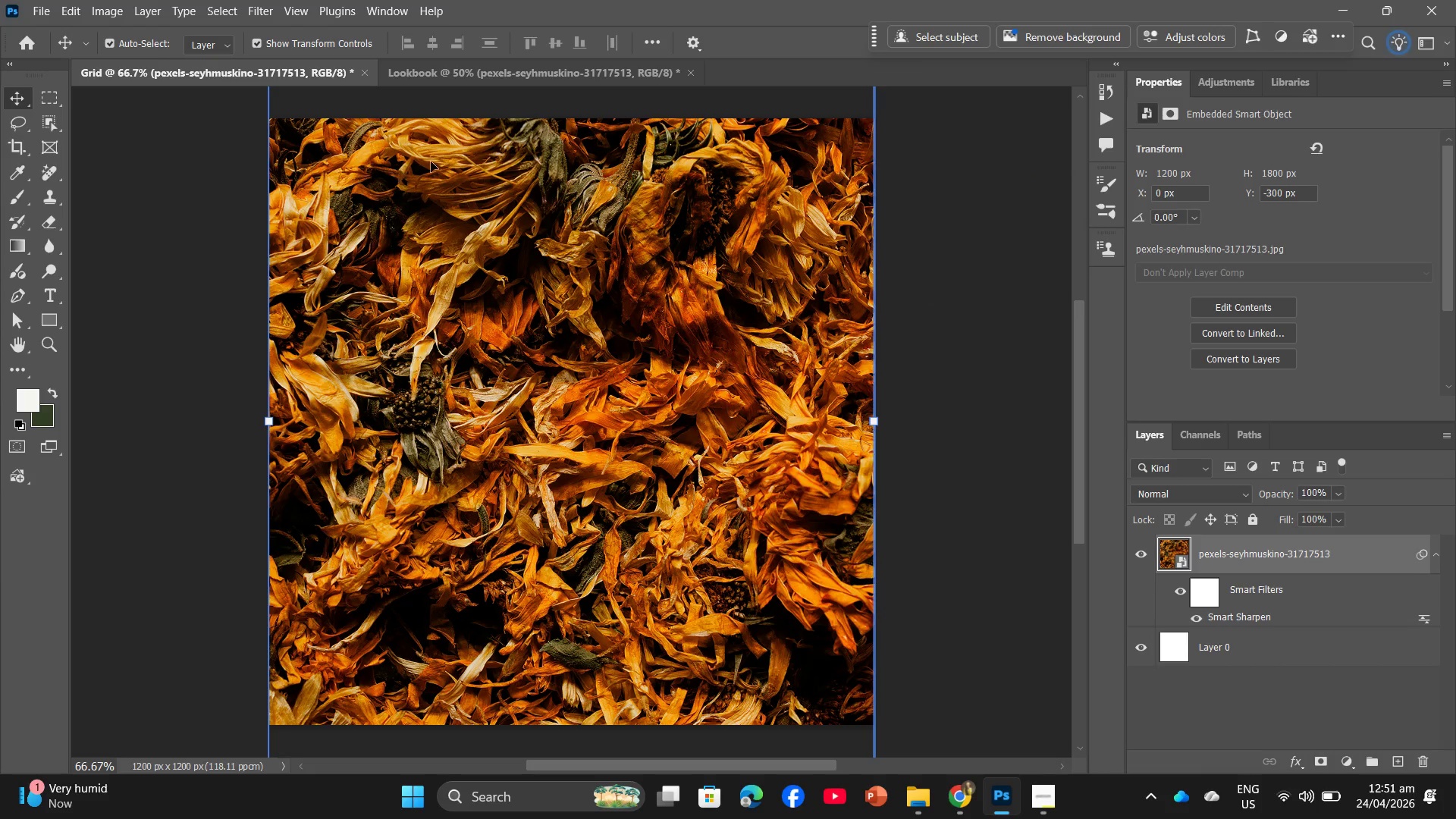 
left_click([613, 71])
 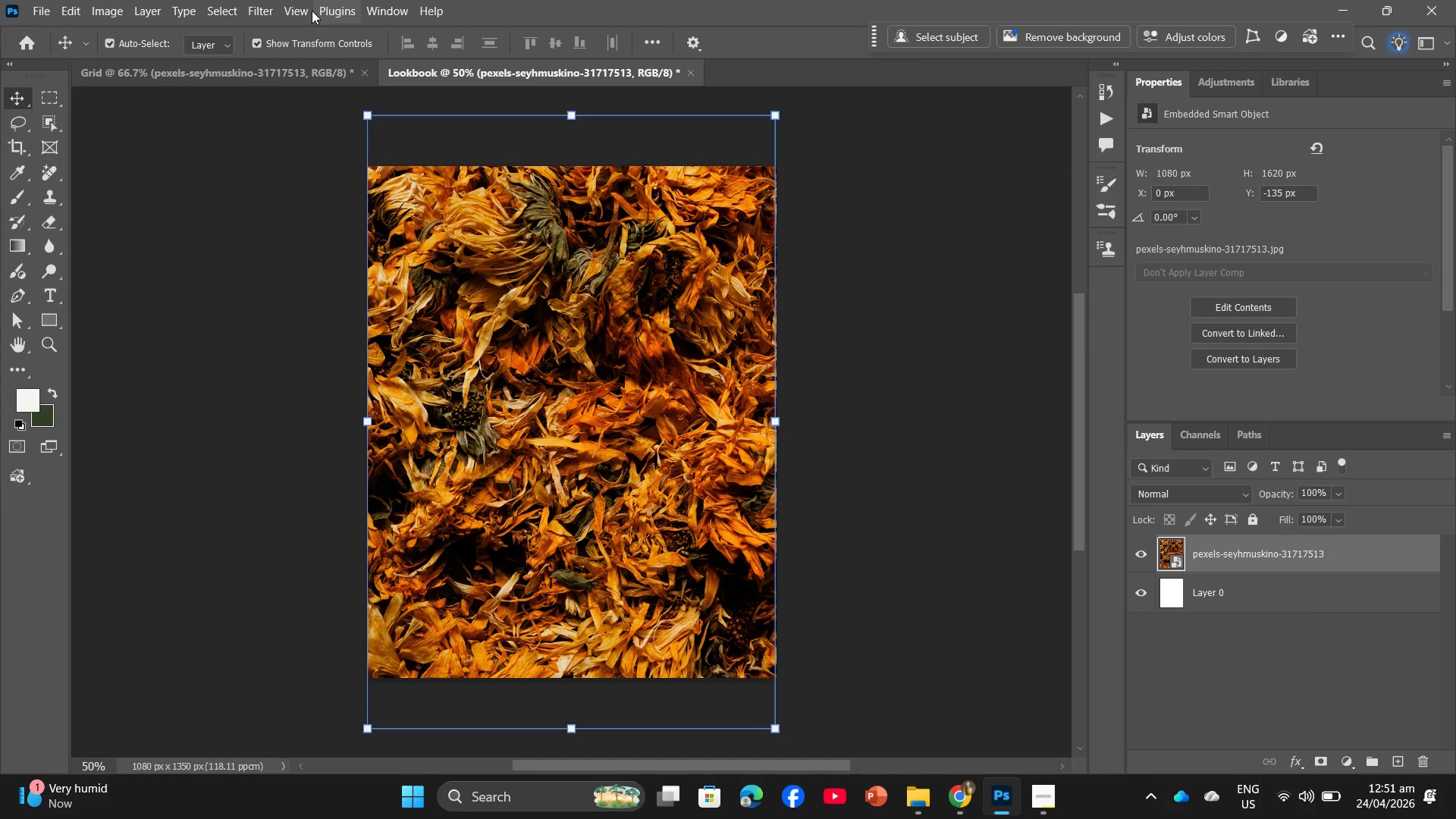 
left_click([257, 4])
 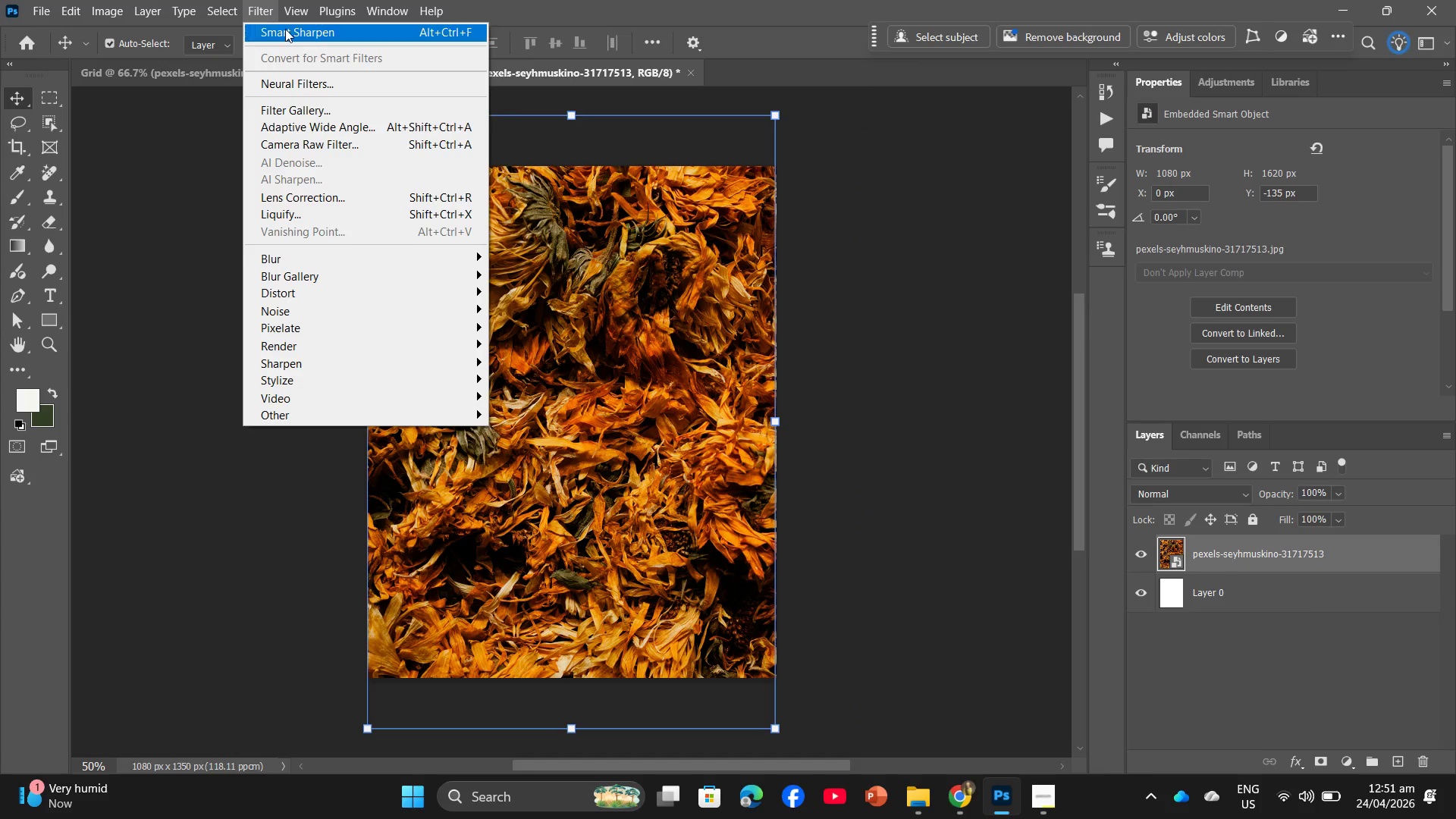 
left_click([285, 29])
 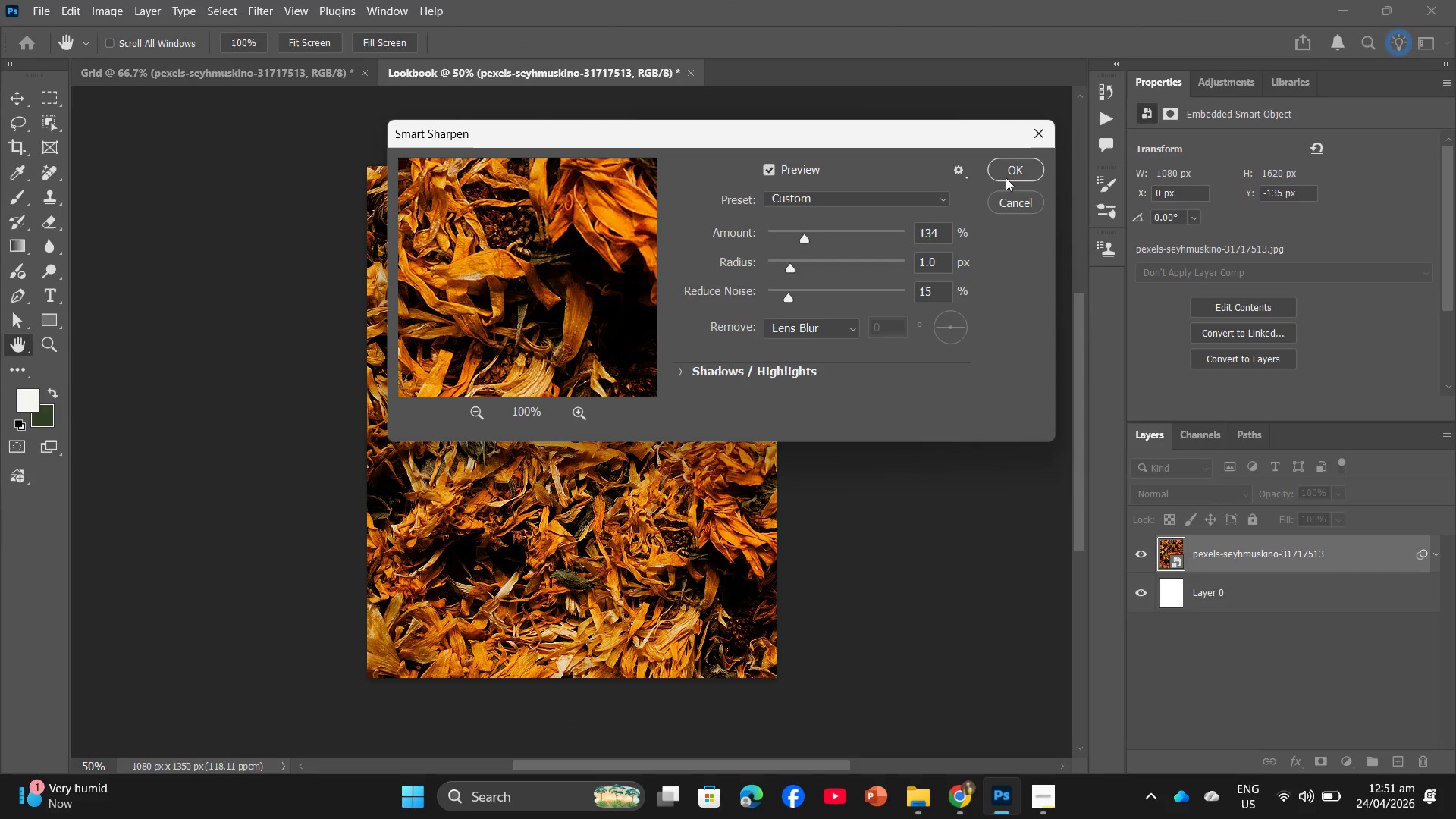 
left_click([1013, 172])
 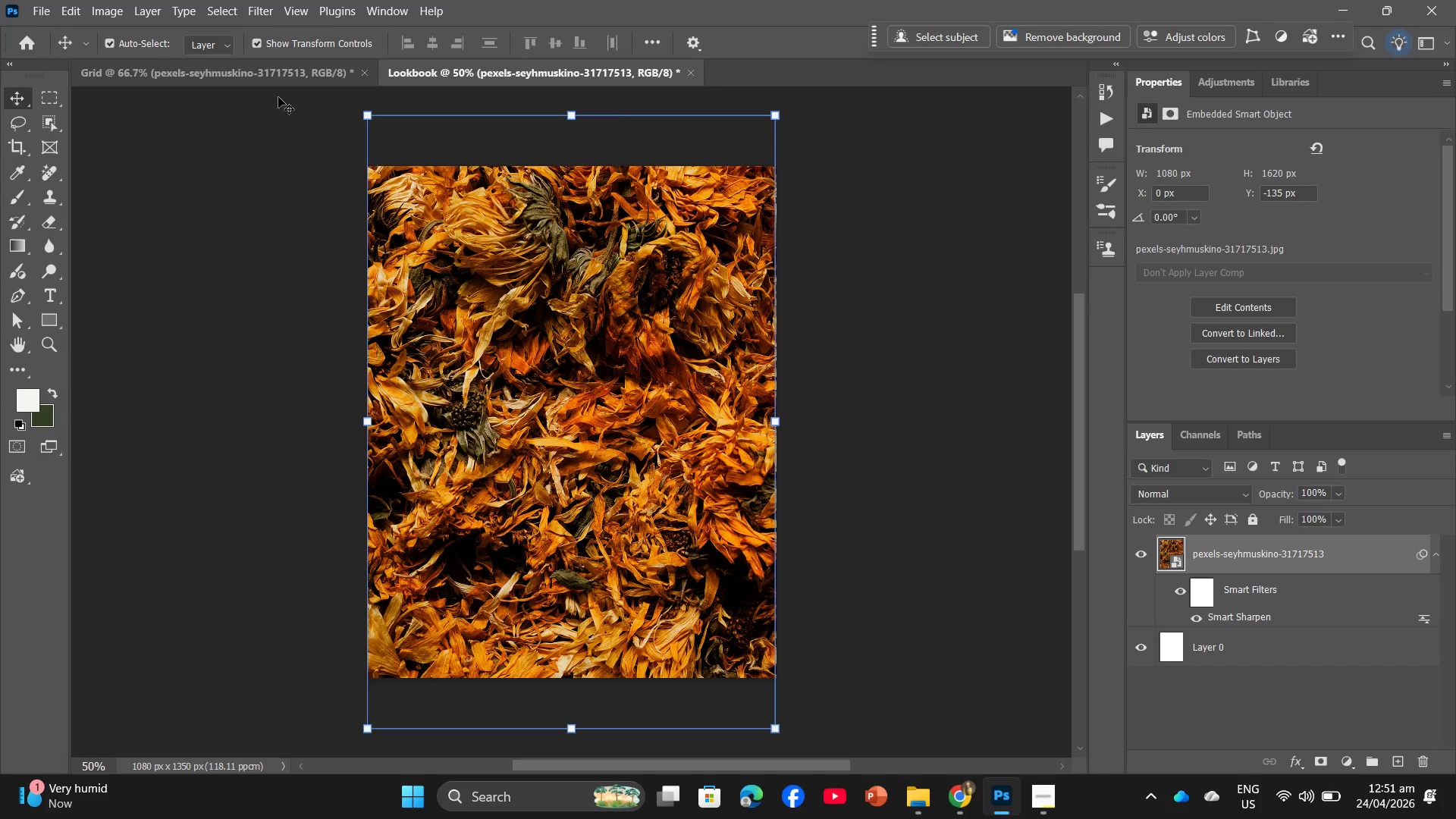 
left_click([266, 80])
 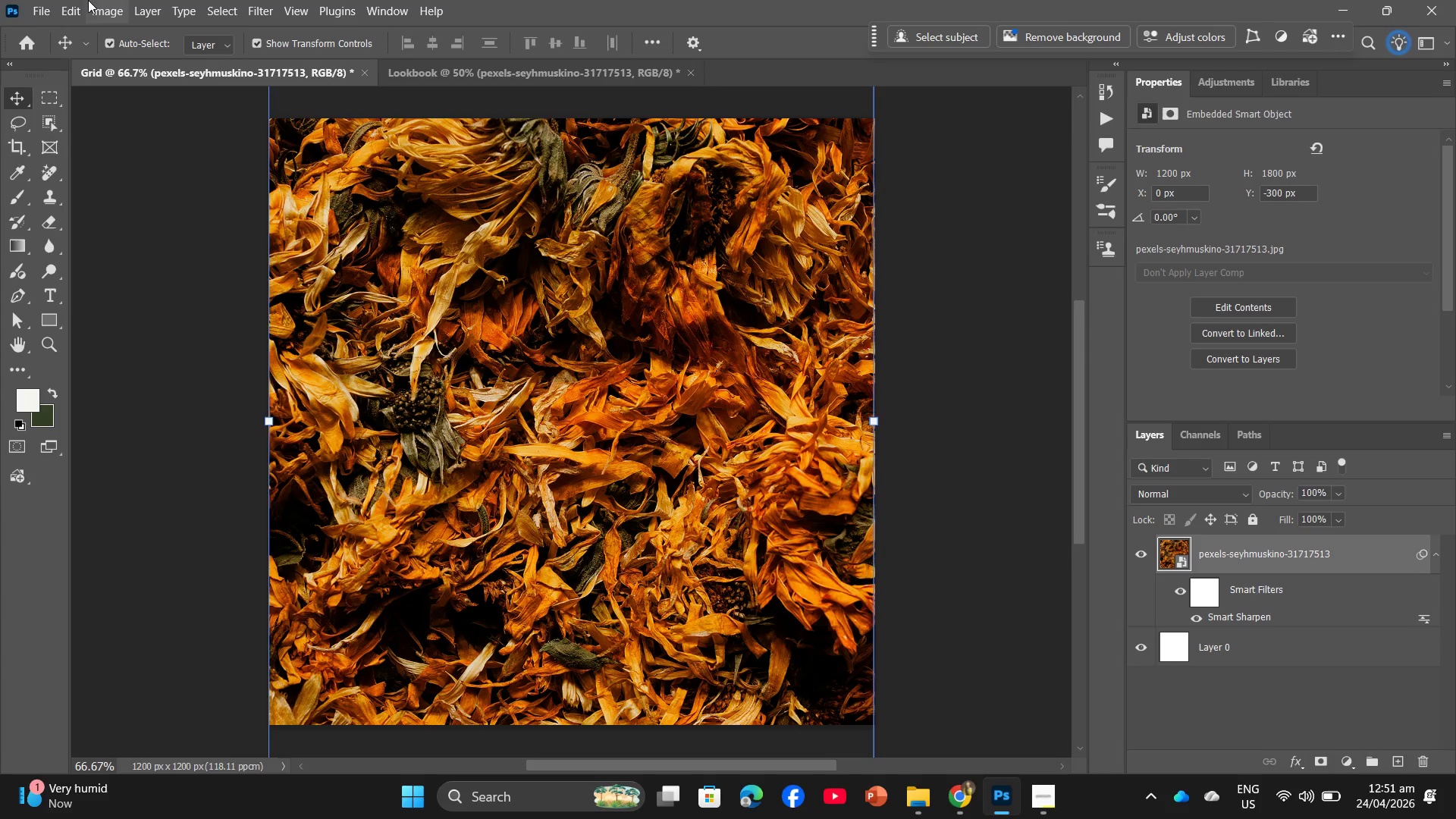 
left_click([53, 0])
 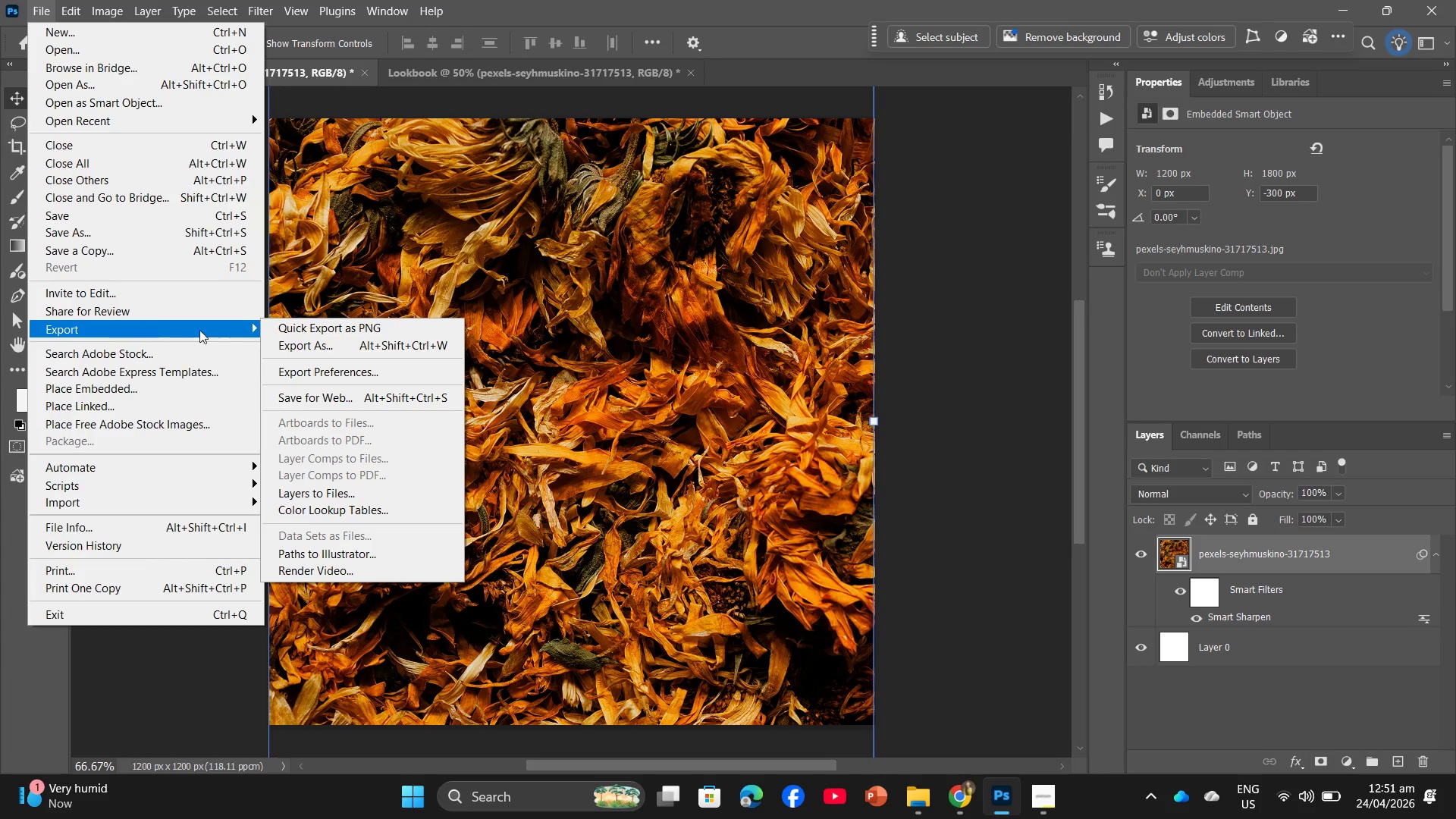 
left_click([323, 351])
 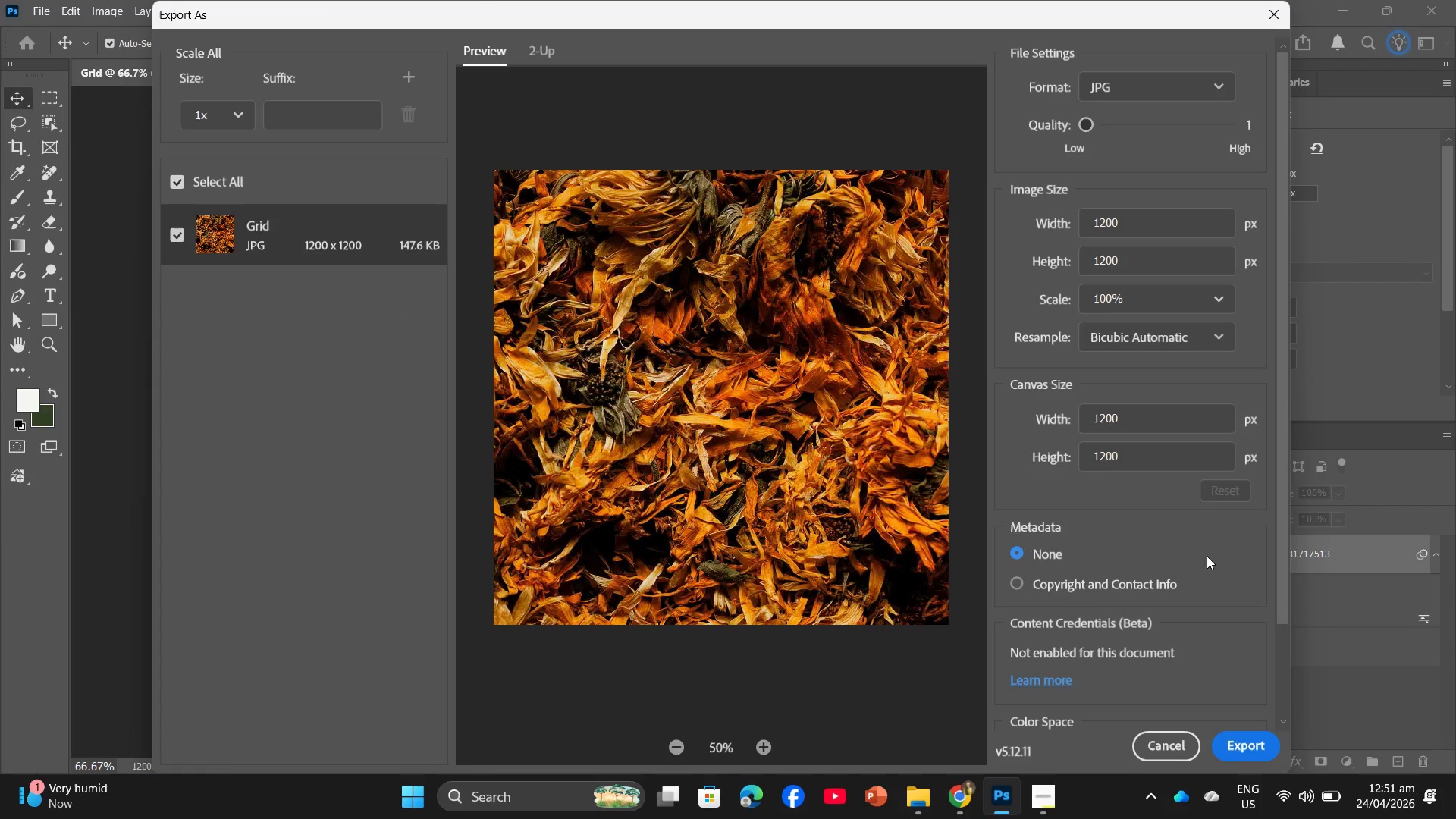 
left_click_drag(start_coordinate=[1086, 122], to_coordinate=[1110, 124])
 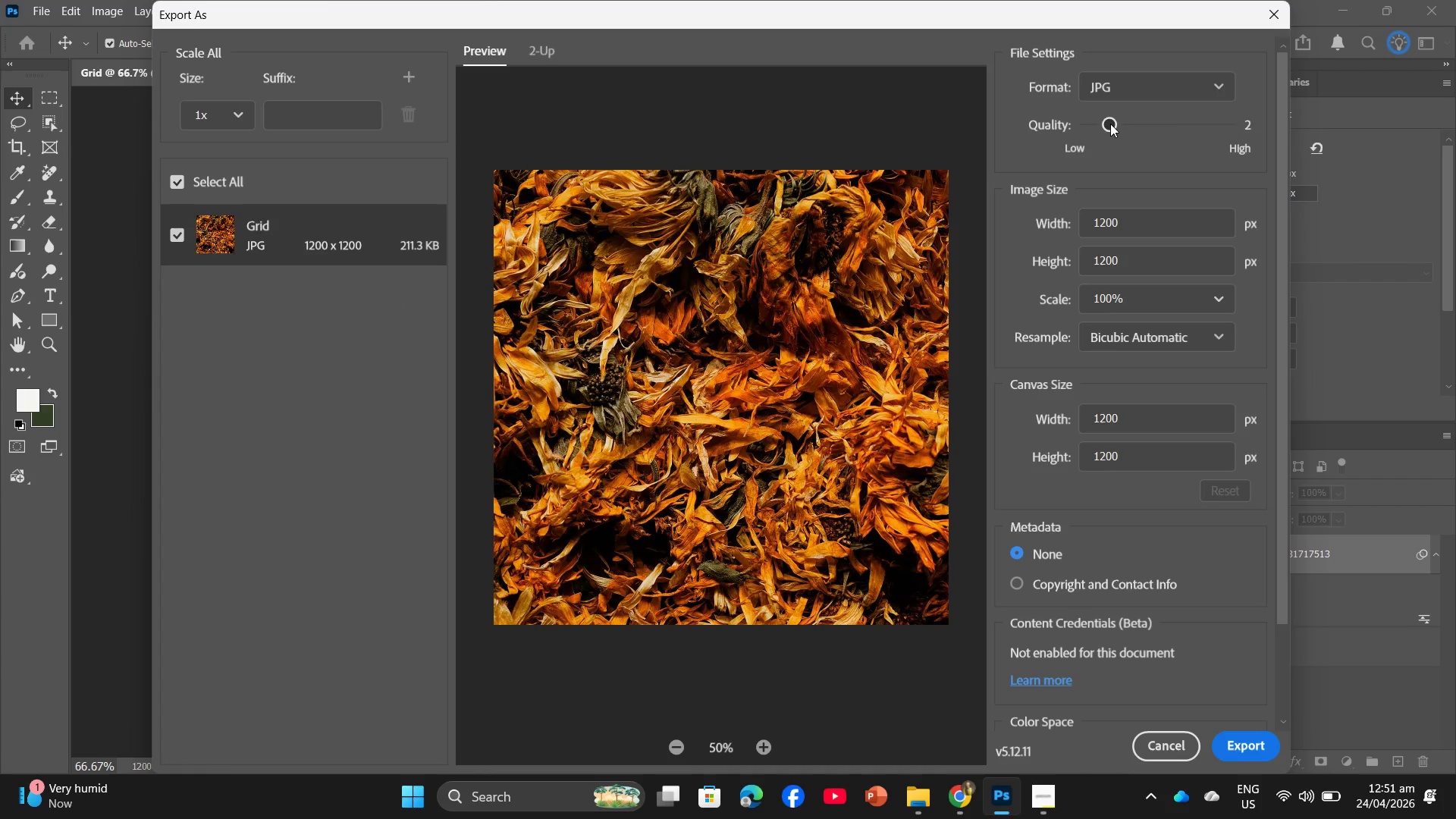 
left_click_drag(start_coordinate=[1110, 124], to_coordinate=[1139, 130])
 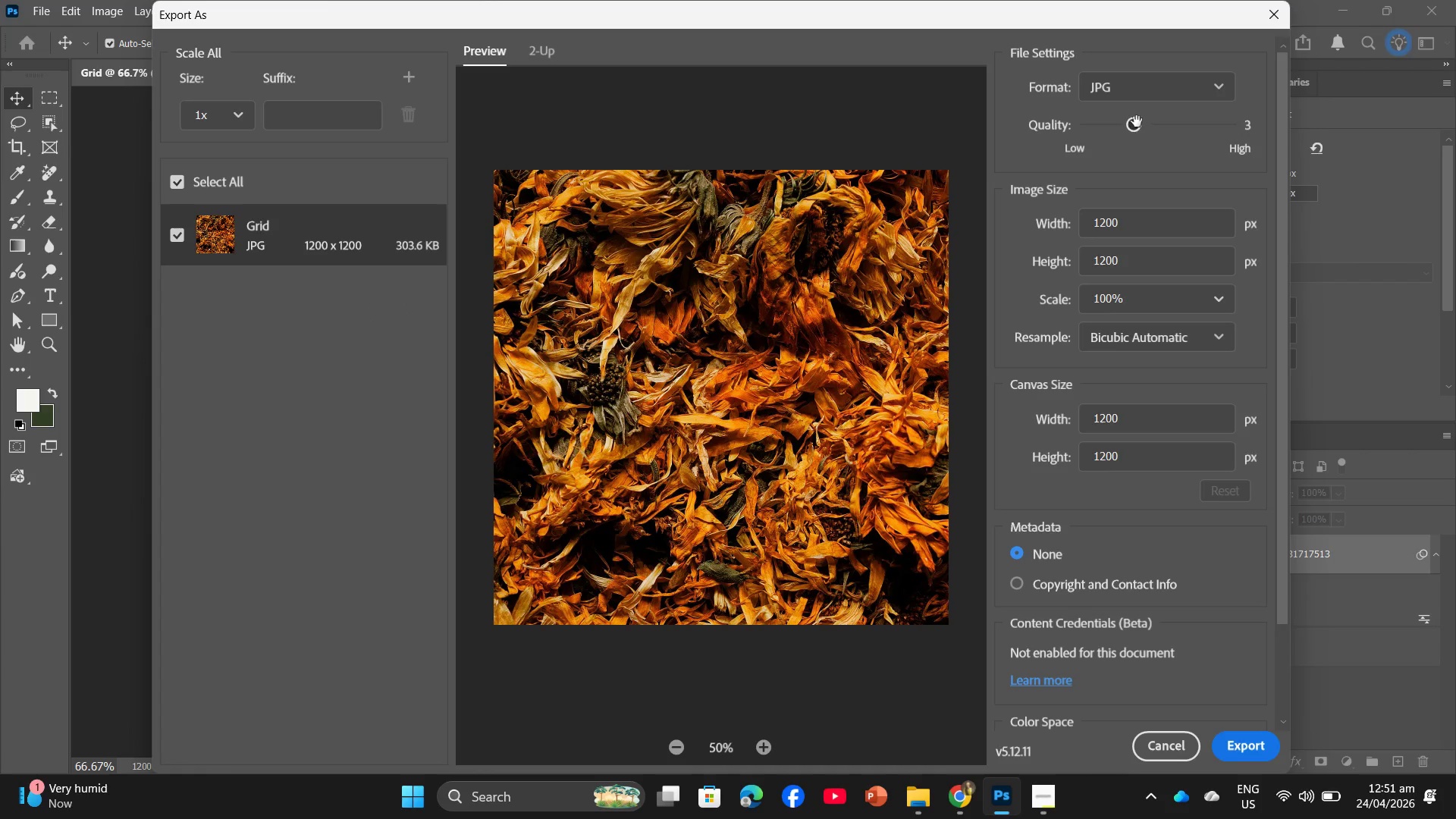 
left_click_drag(start_coordinate=[1136, 119], to_coordinate=[1118, 123])
 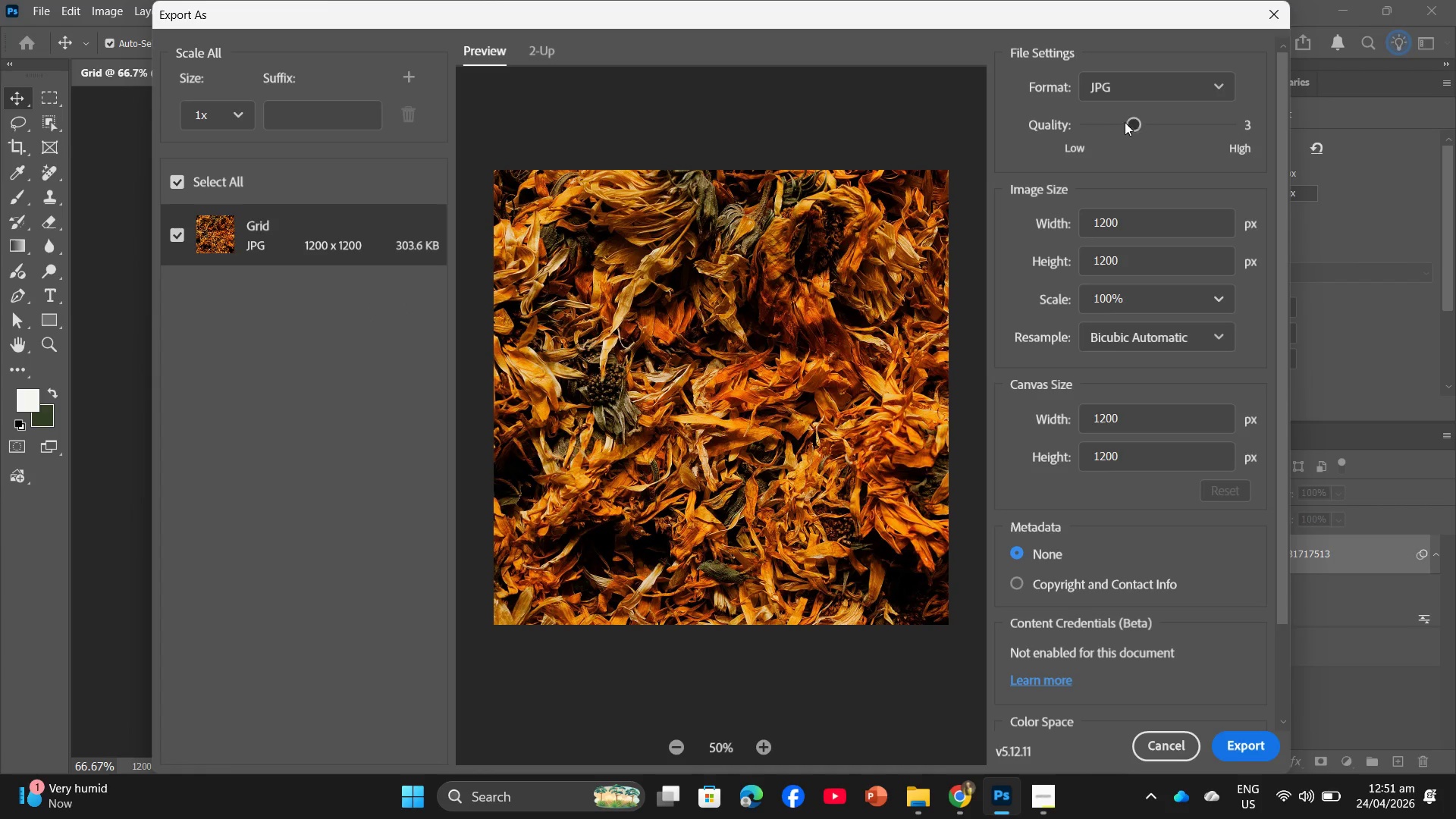 
left_click_drag(start_coordinate=[1134, 121], to_coordinate=[1113, 125])
 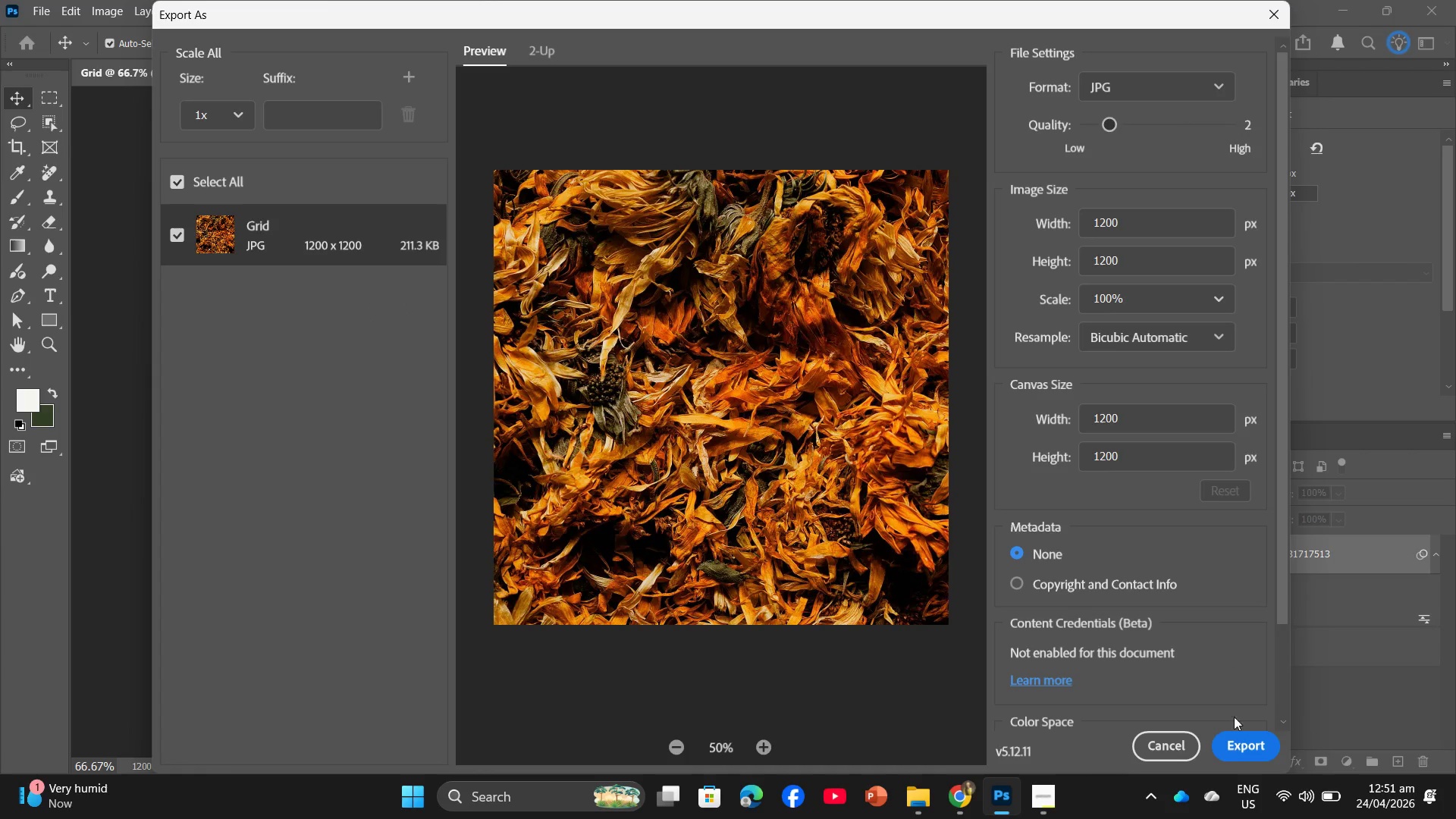 
left_click([1238, 744])
 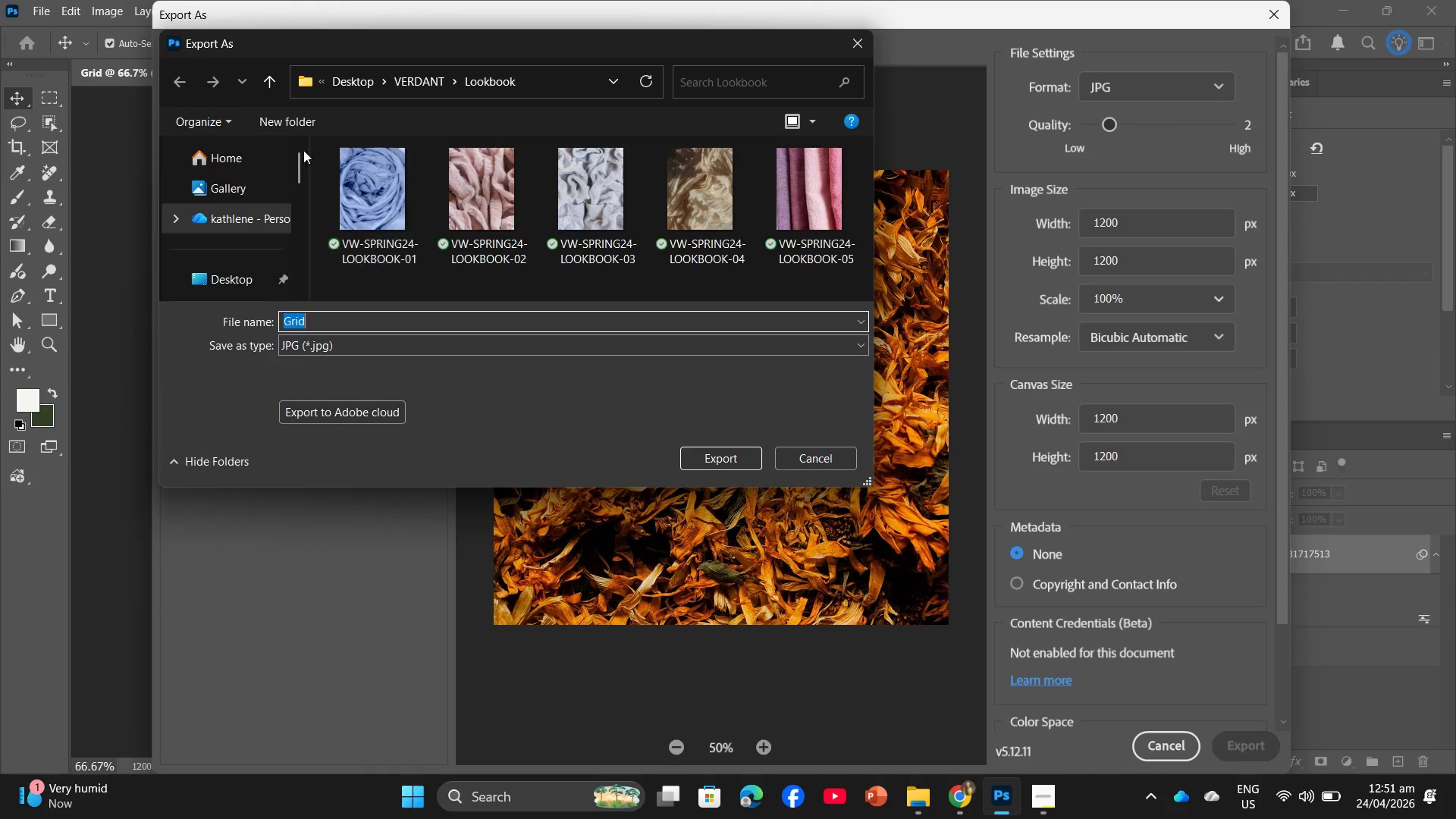 
left_click([417, 79])
 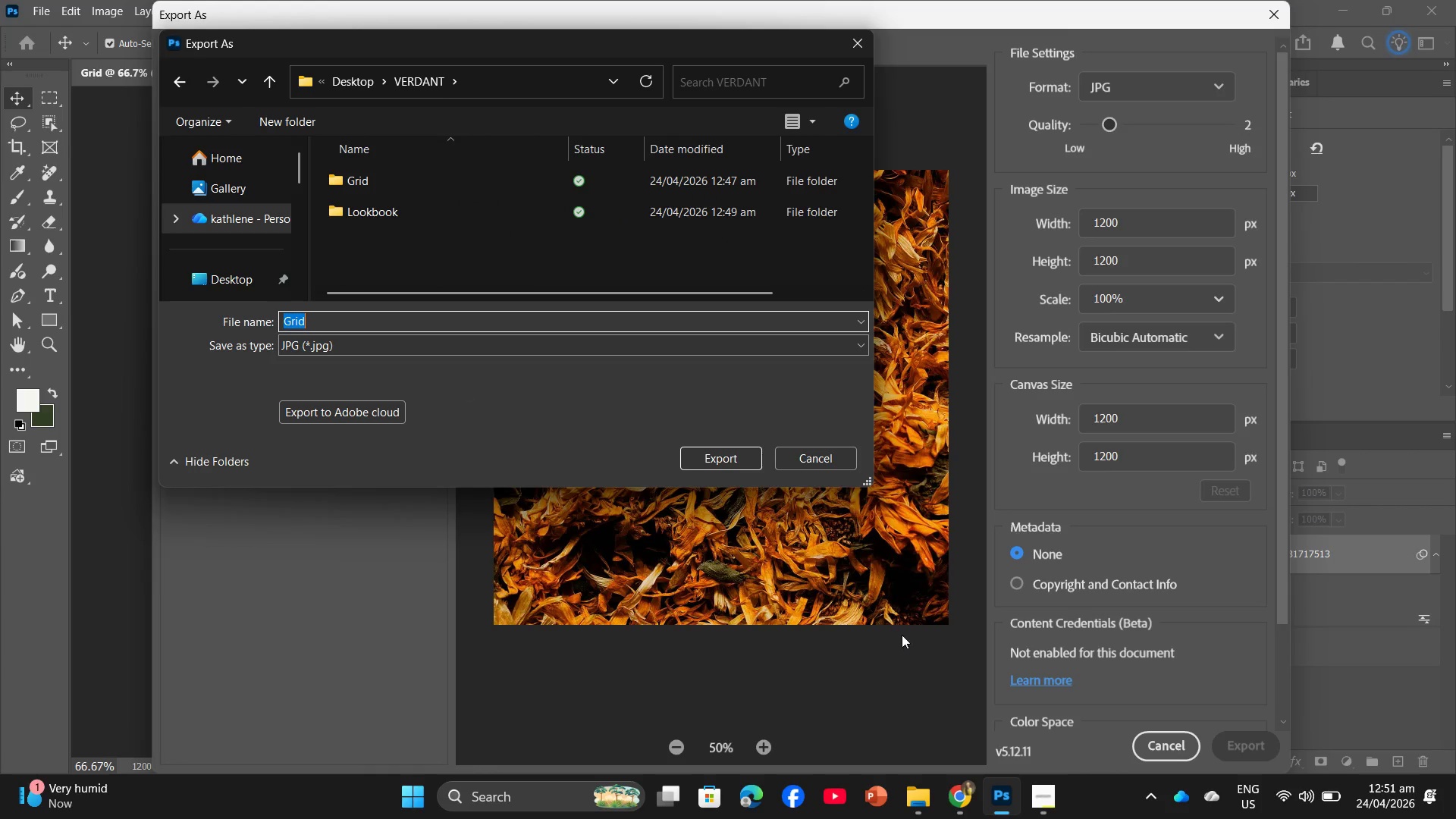 
left_click([1050, 805])